 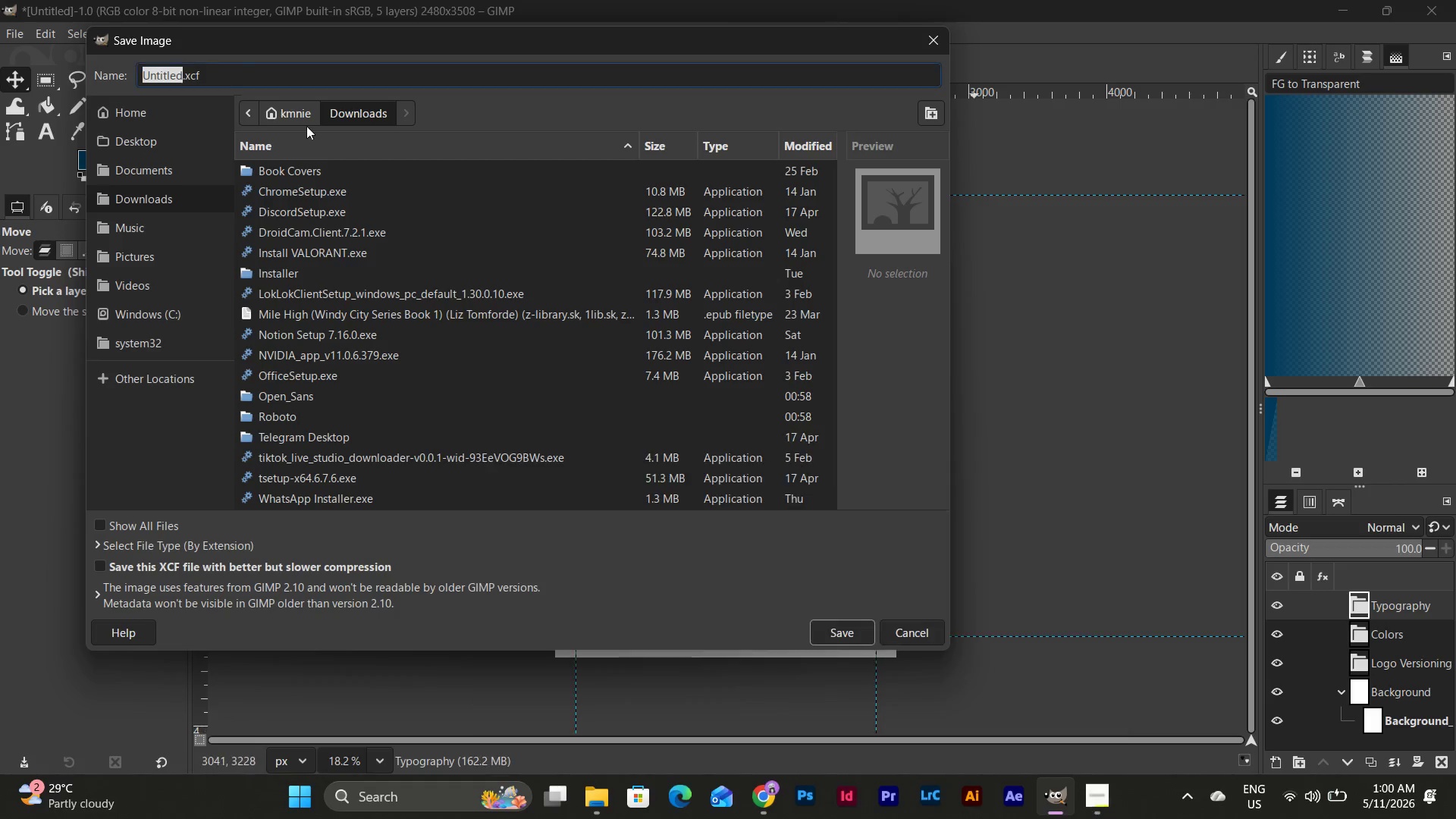 
type(SilverStep_Brad)
key(Backspace)
type(ndIdentity_Sheet)
 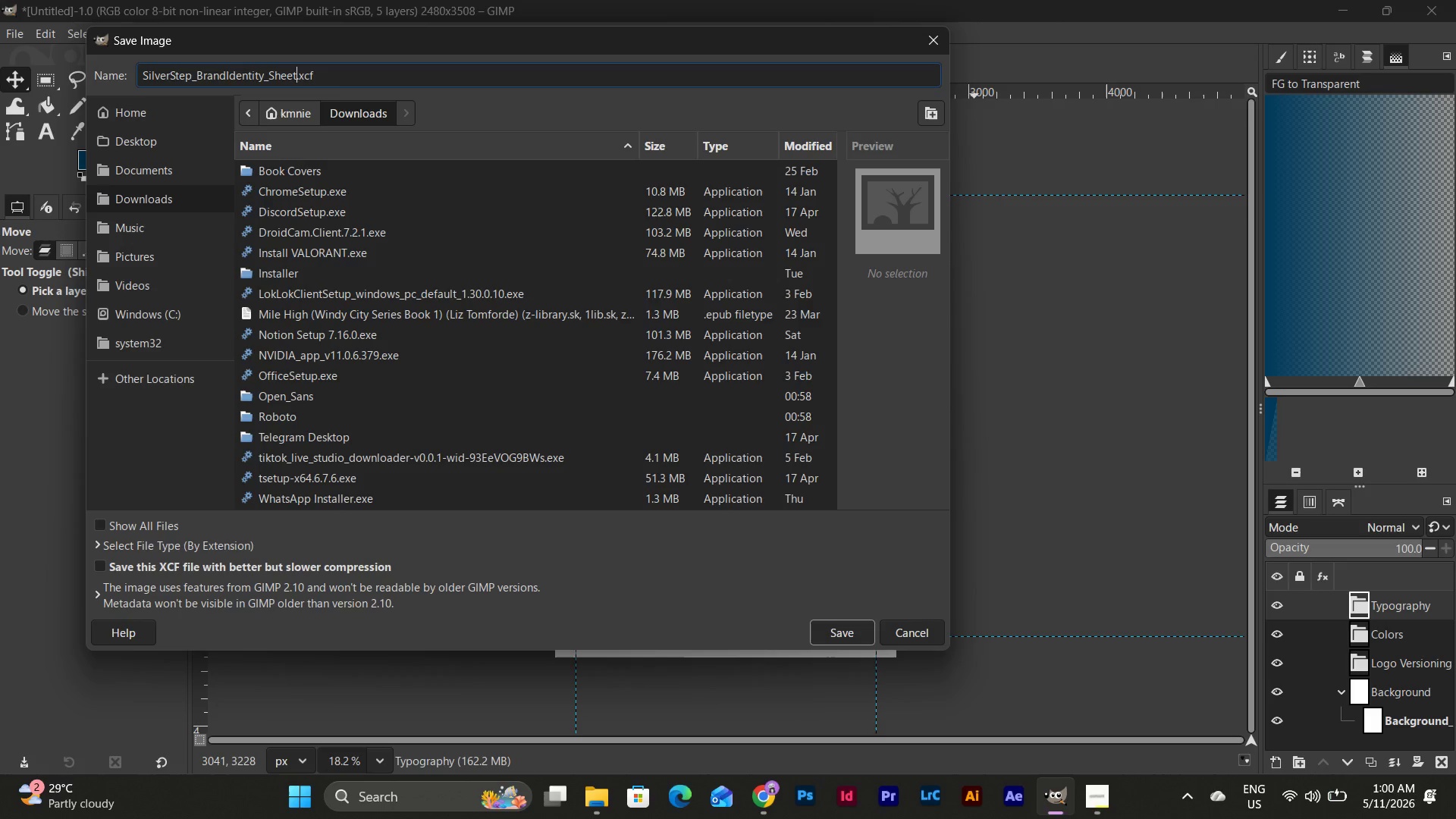 
wait(5.39)
 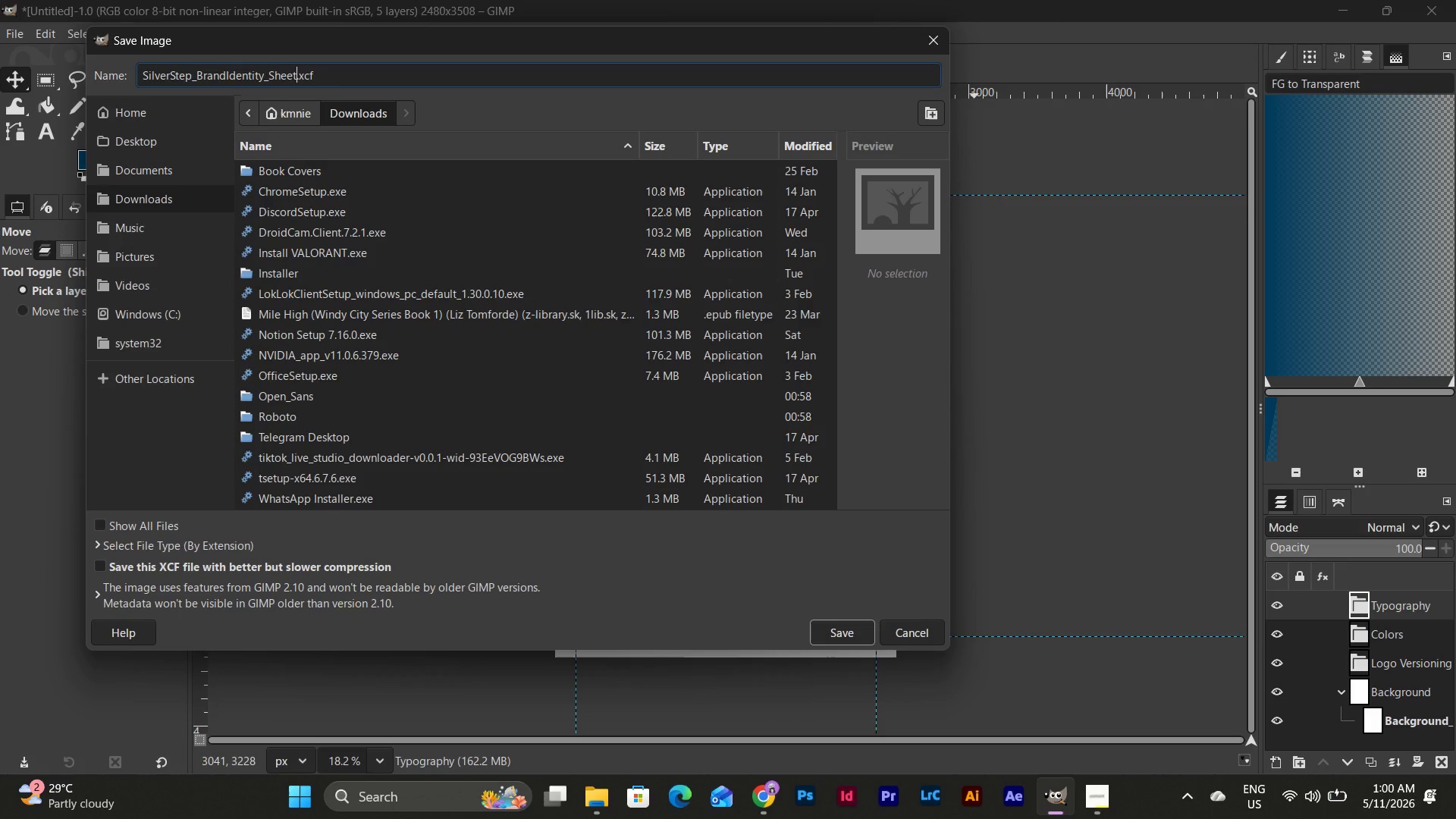 
left_click([839, 635])
 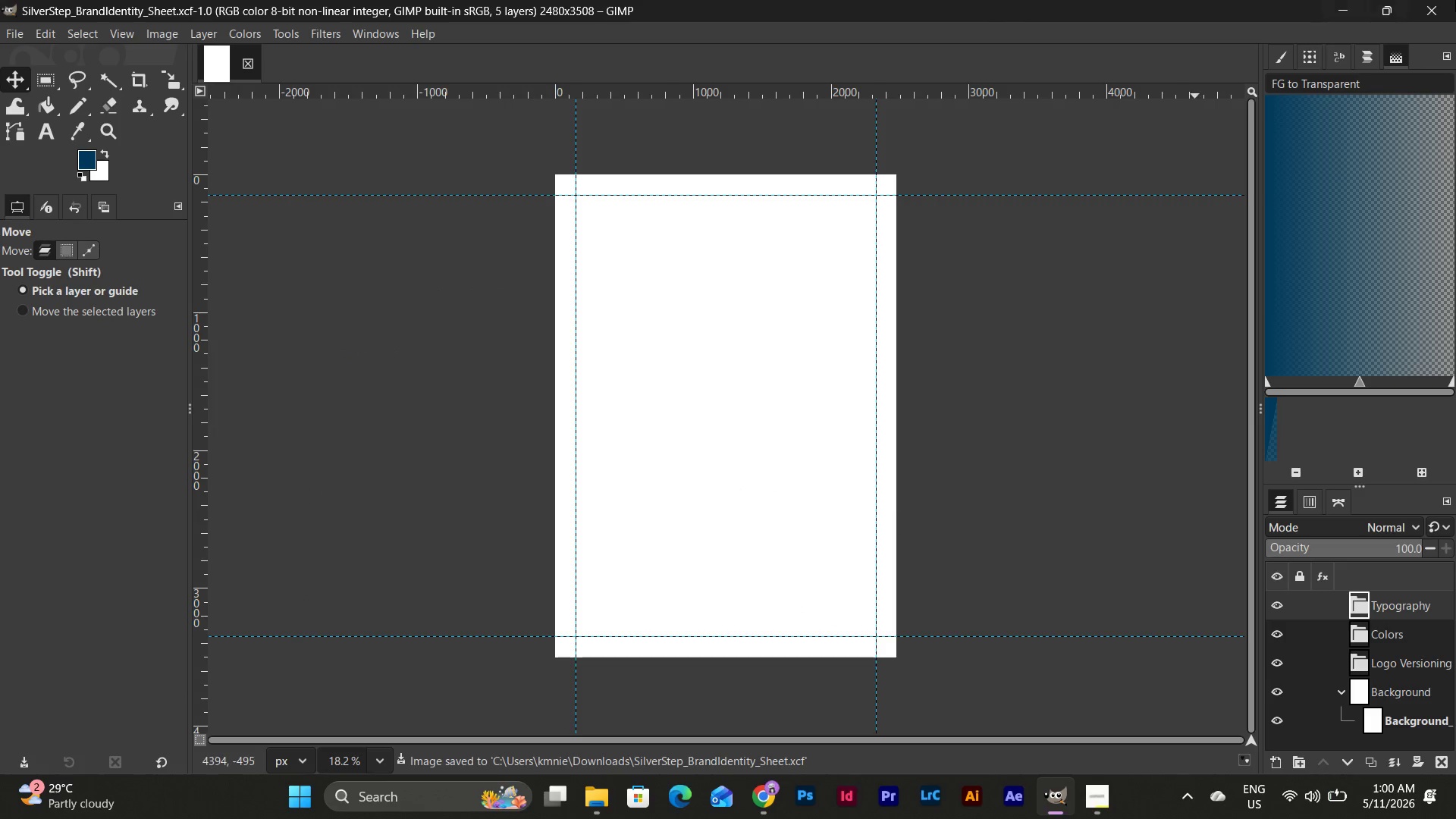 
left_click([1450, 0])
 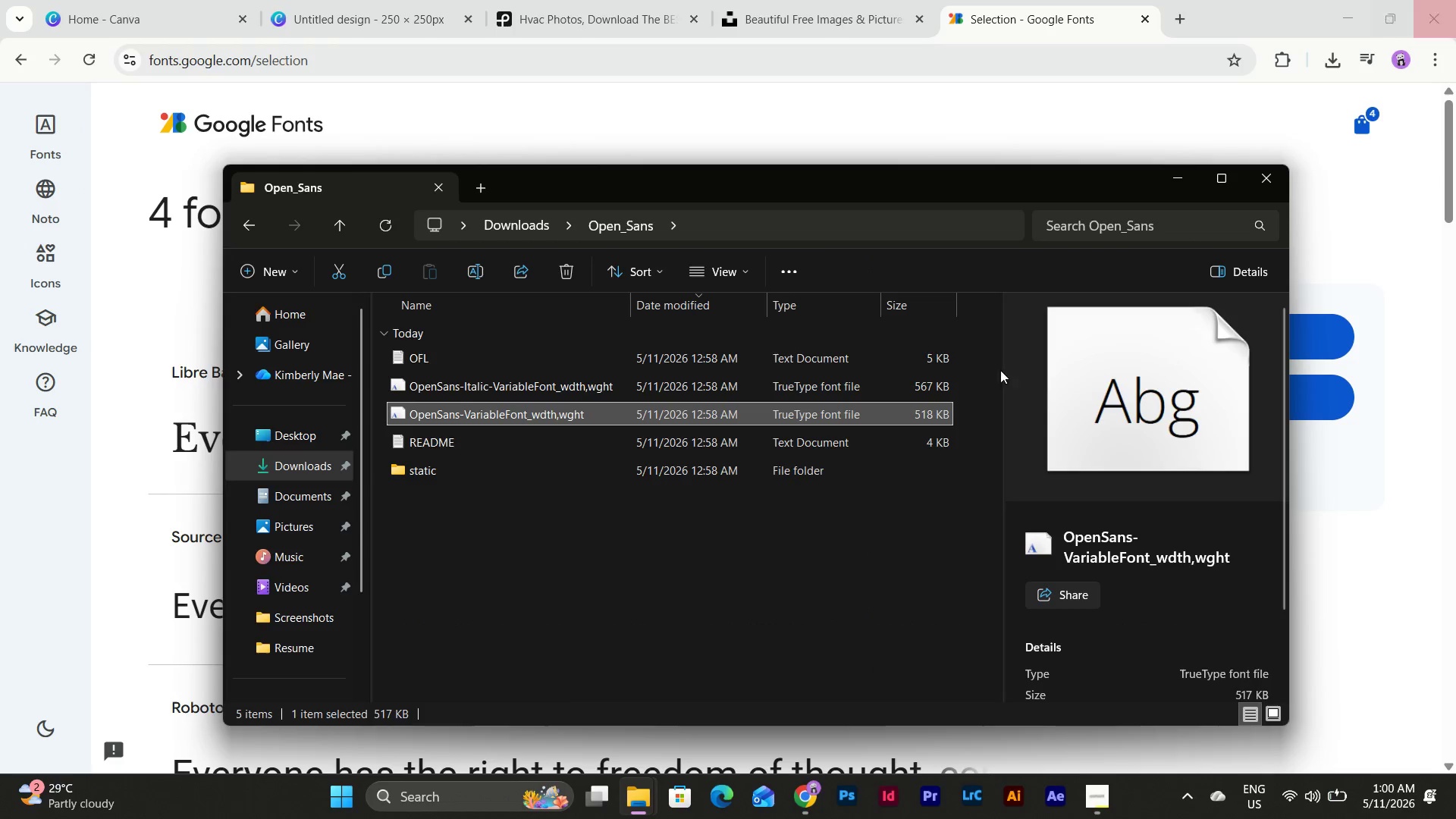 
left_click([491, 795])
 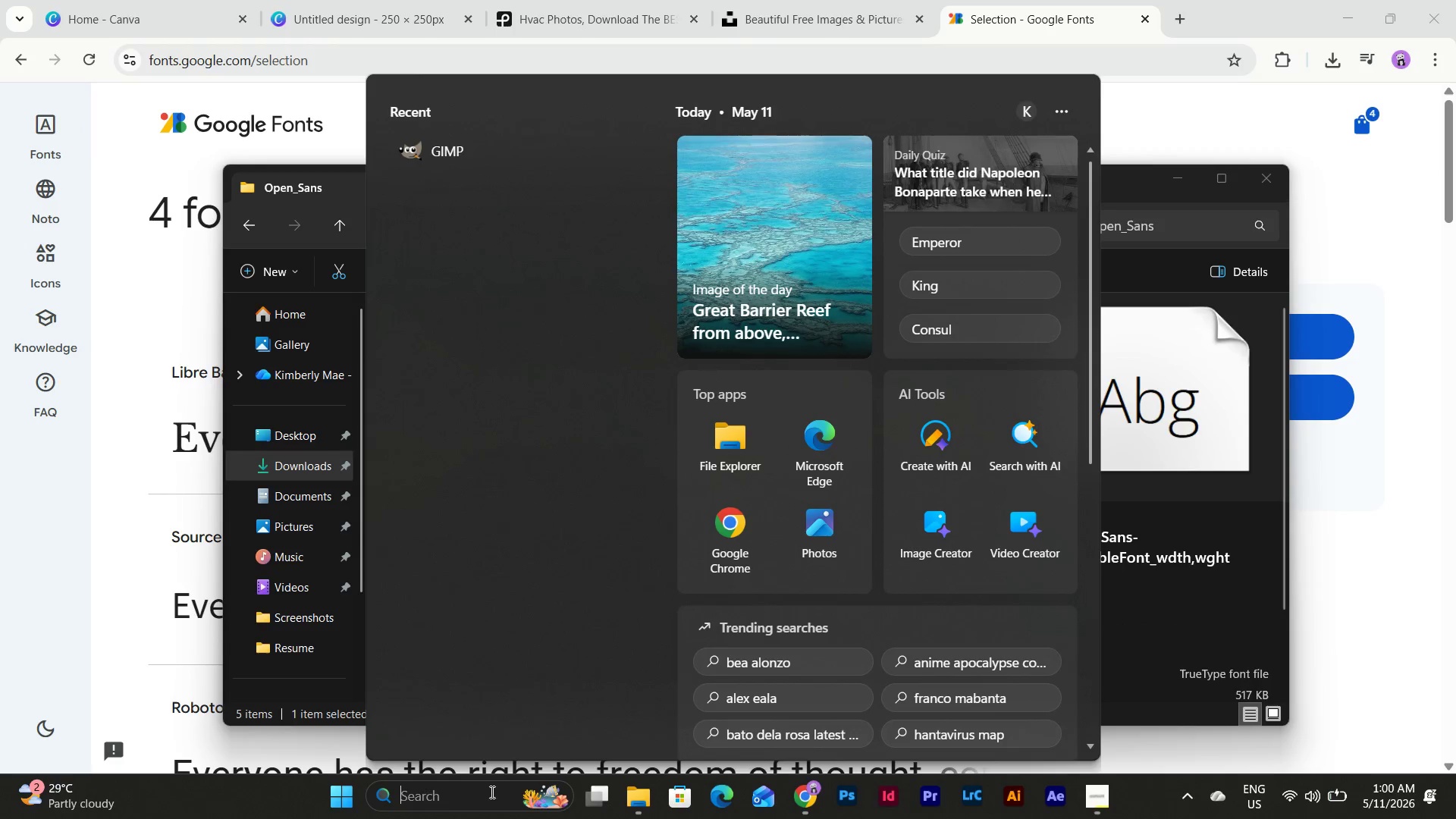 
type(gimp)
 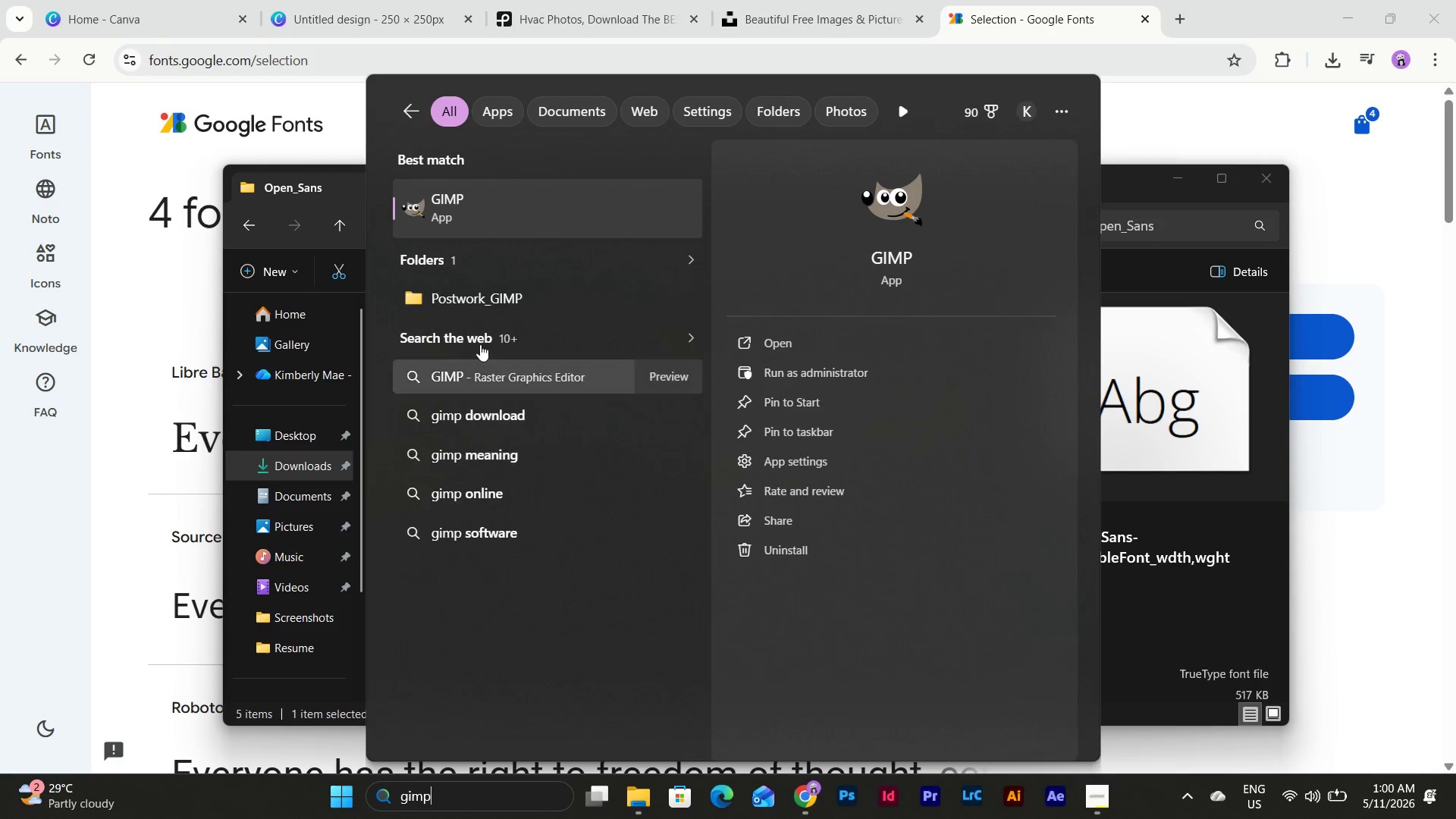 
left_click([541, 219])
 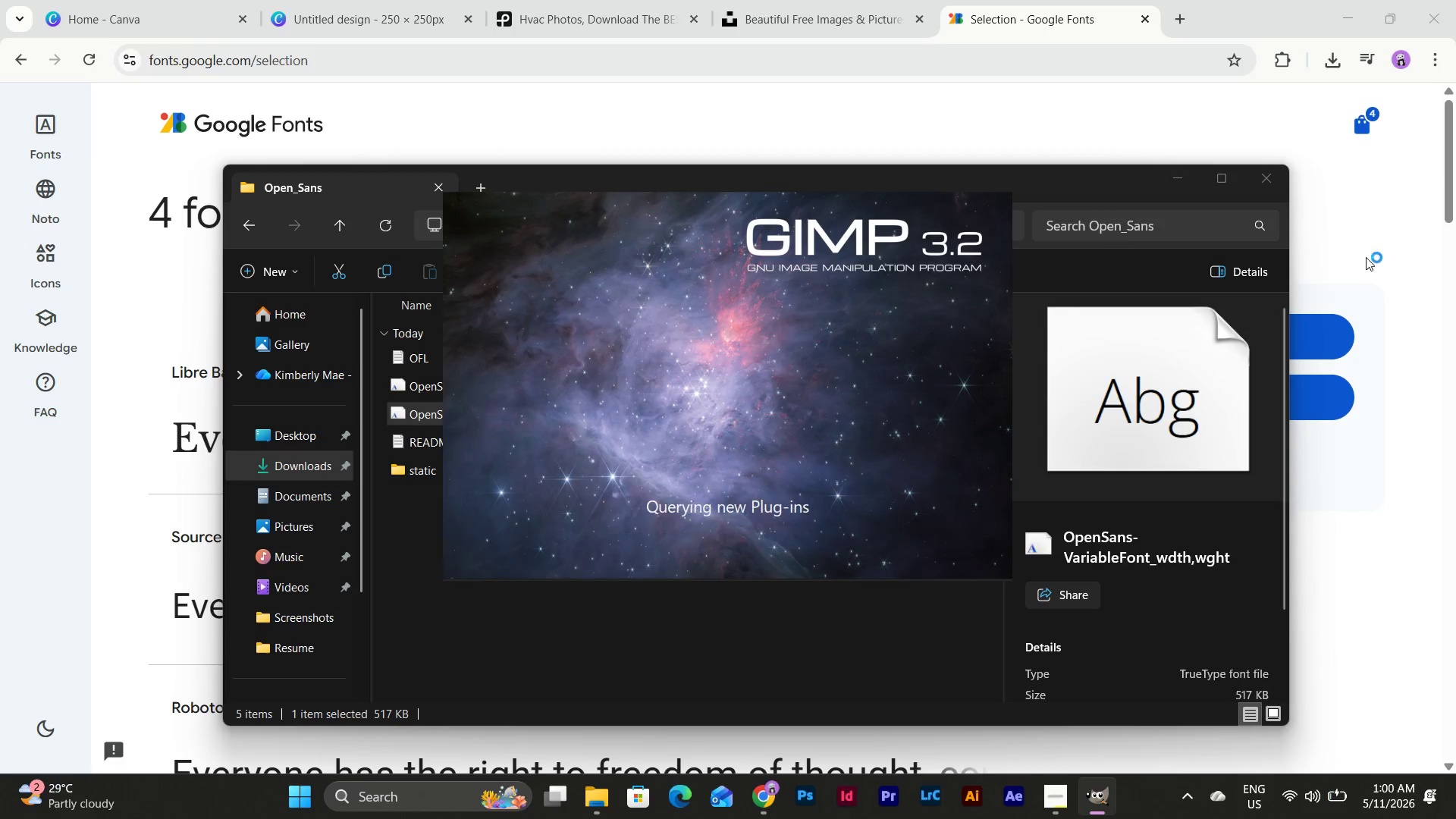 
wait(8.53)
 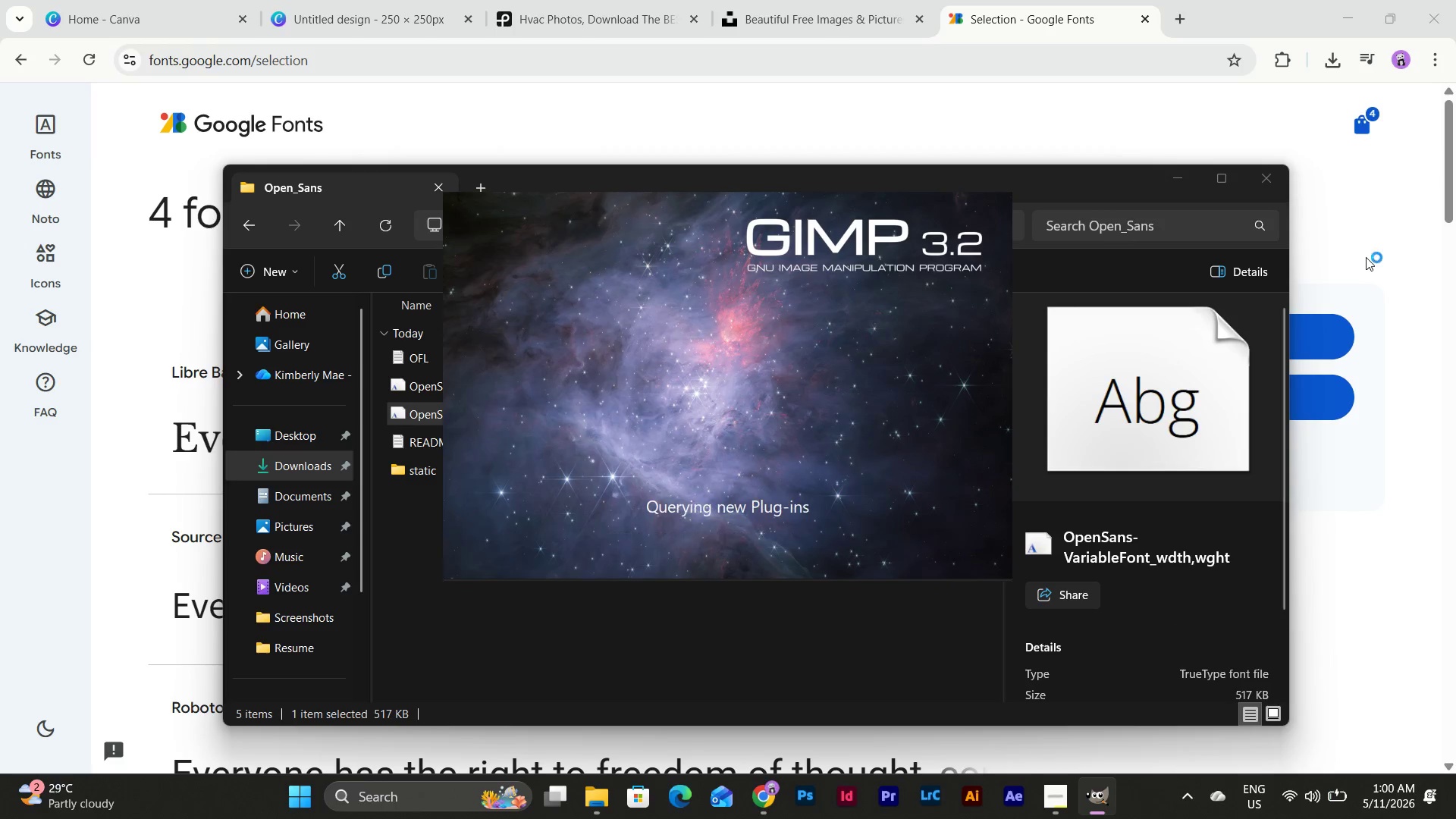 
double_click([736, 262])
 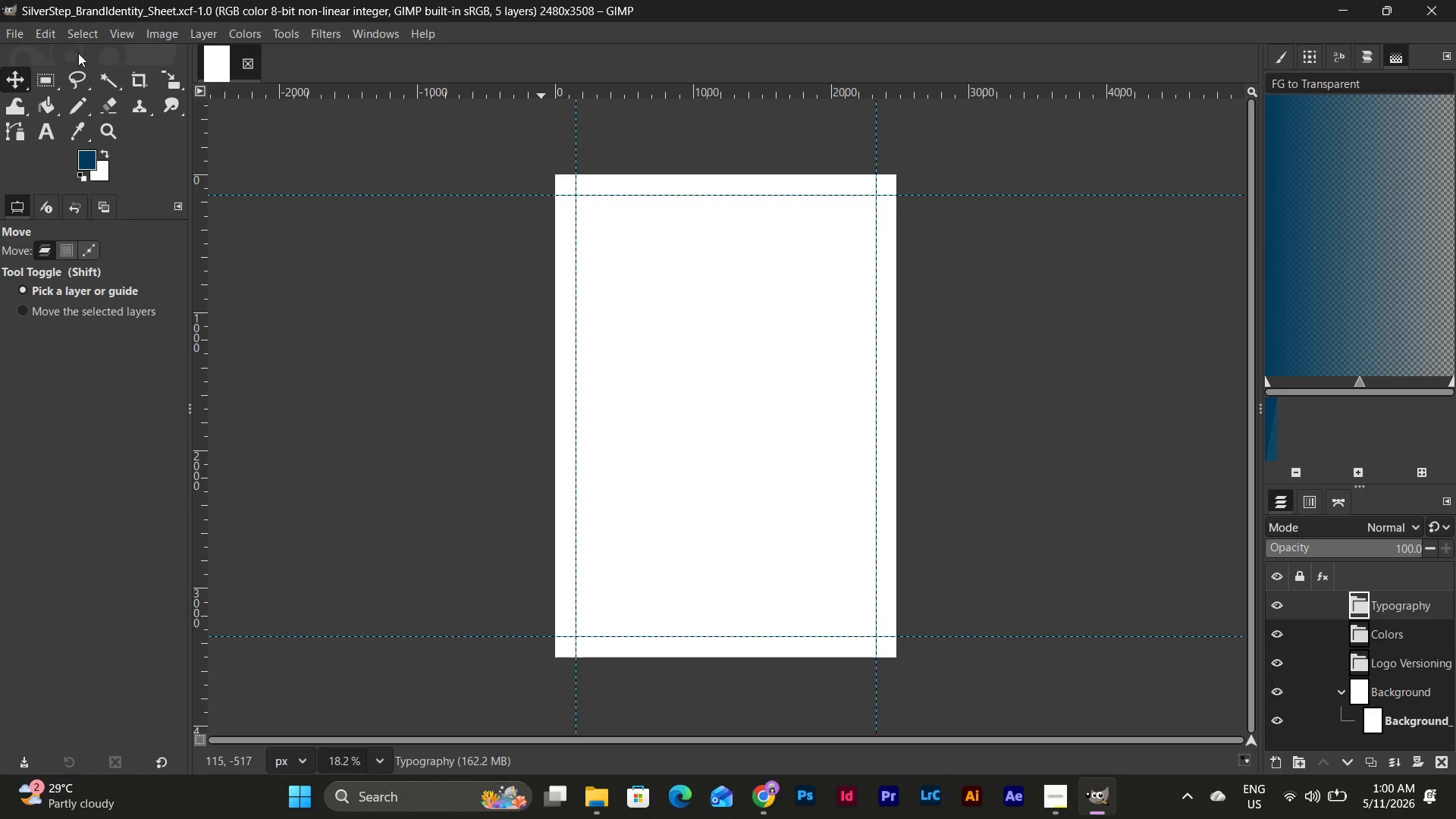 
left_click([52, 126])
 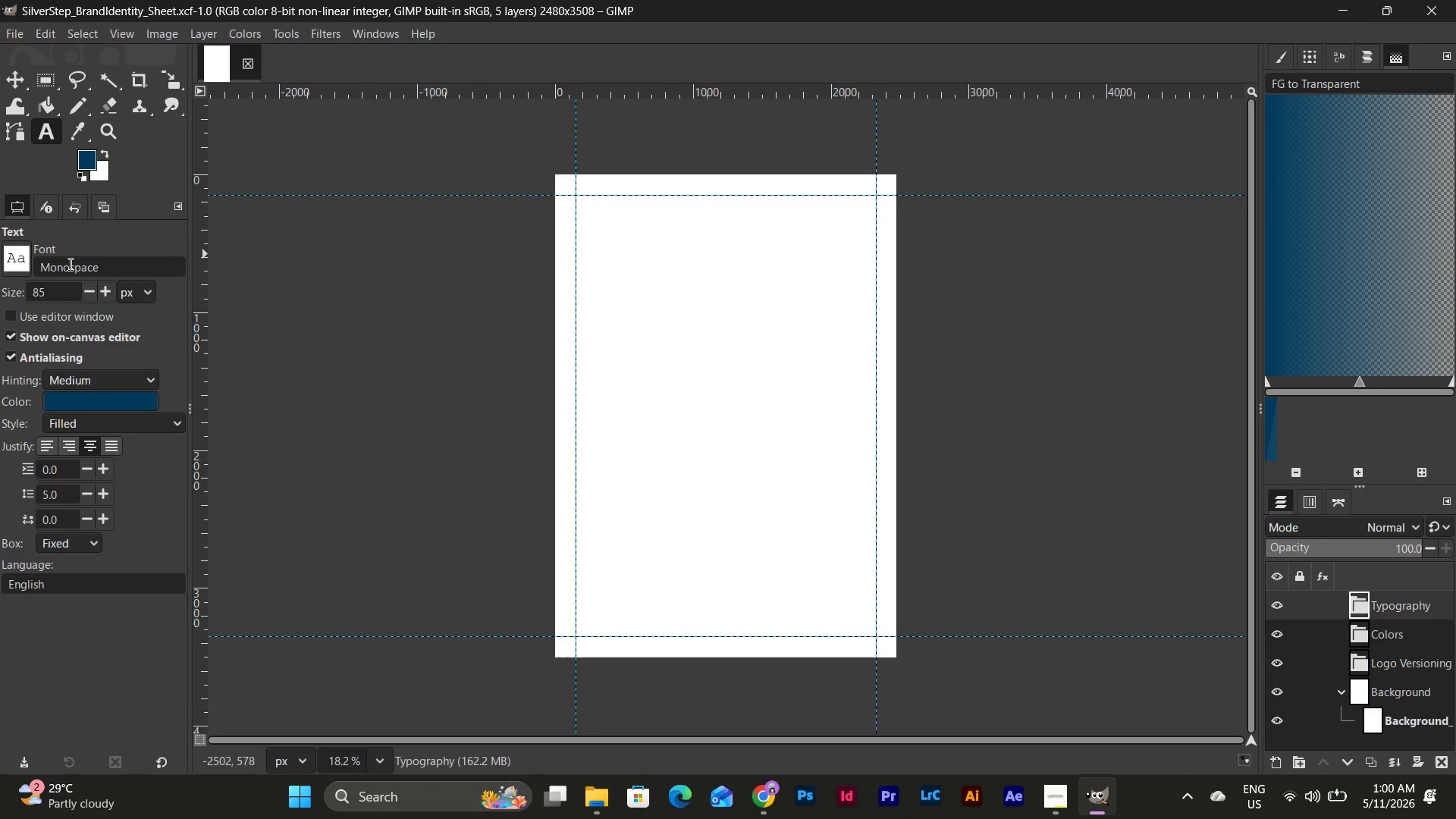 
left_click([11, 256])
 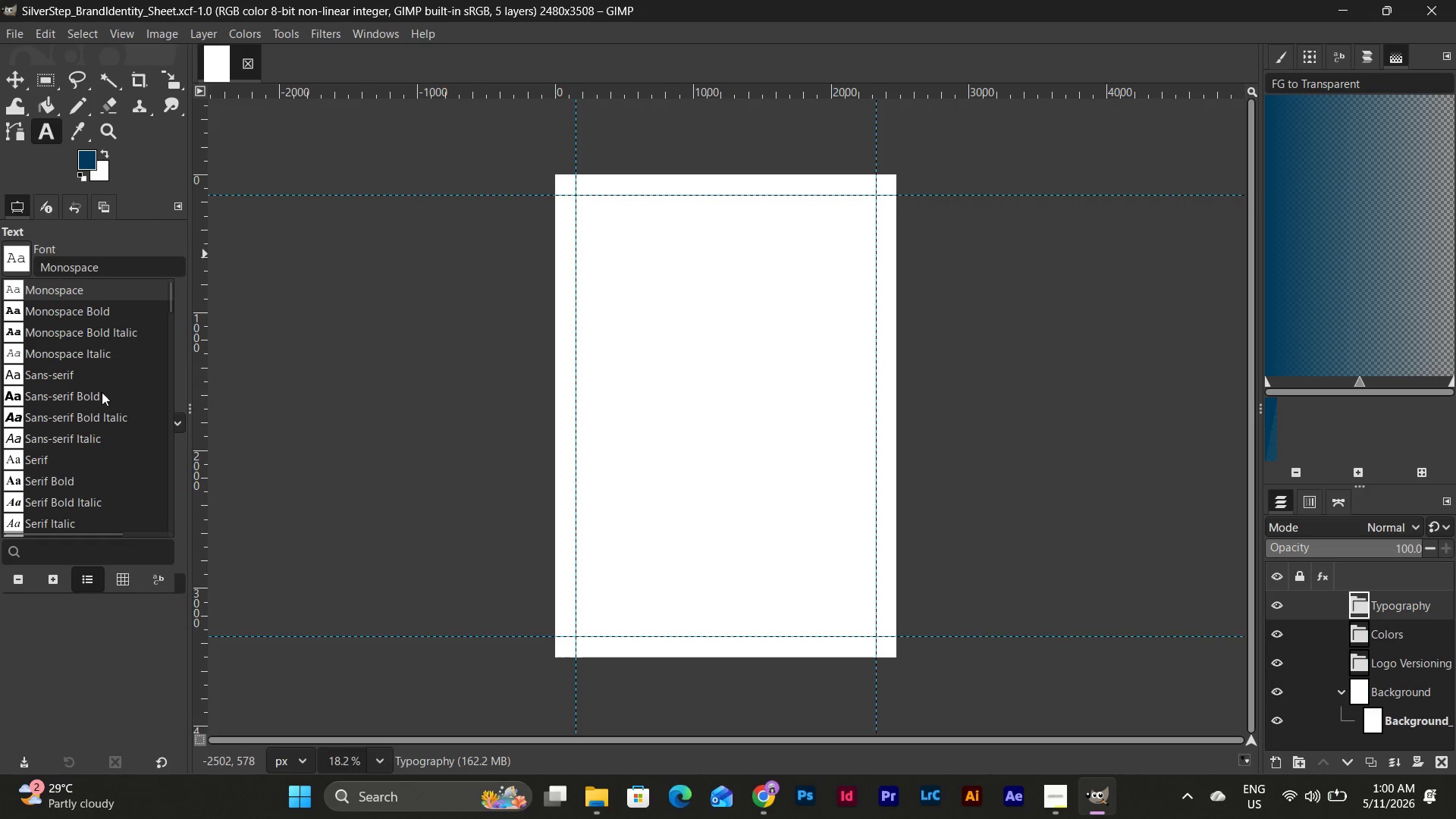 
left_click([82, 551])
 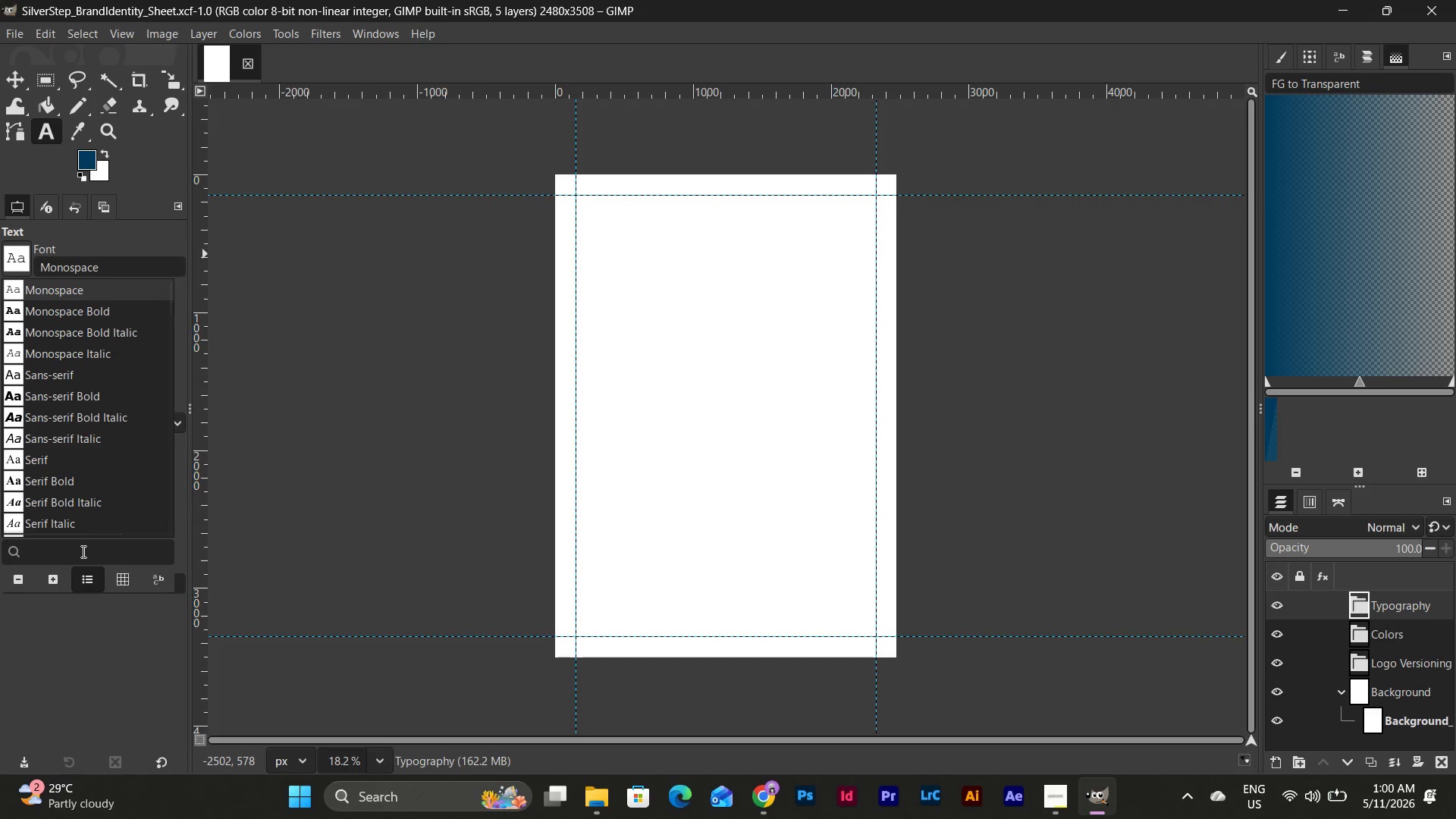 
left_click([82, 551])
 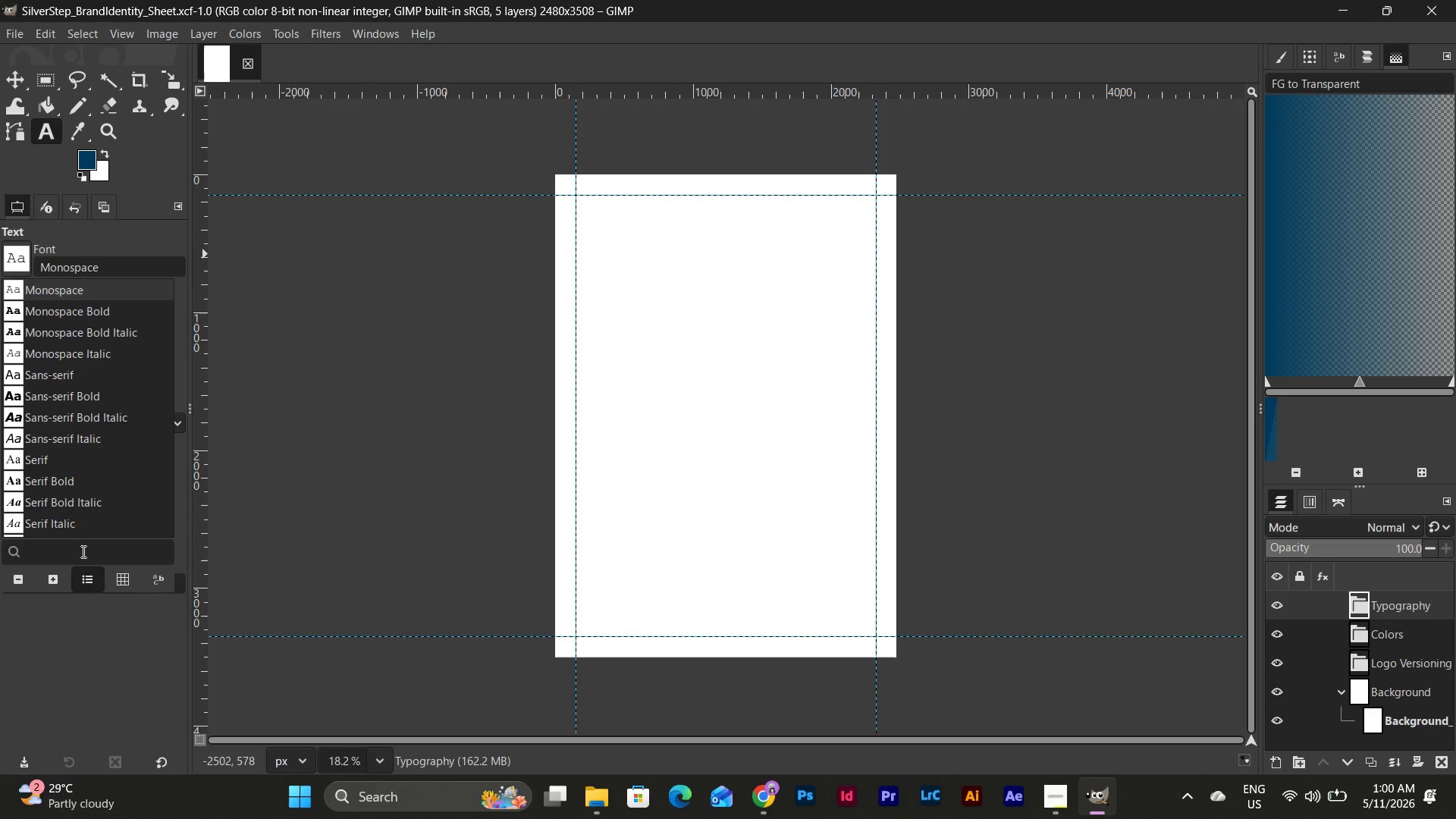 
type(robo)
 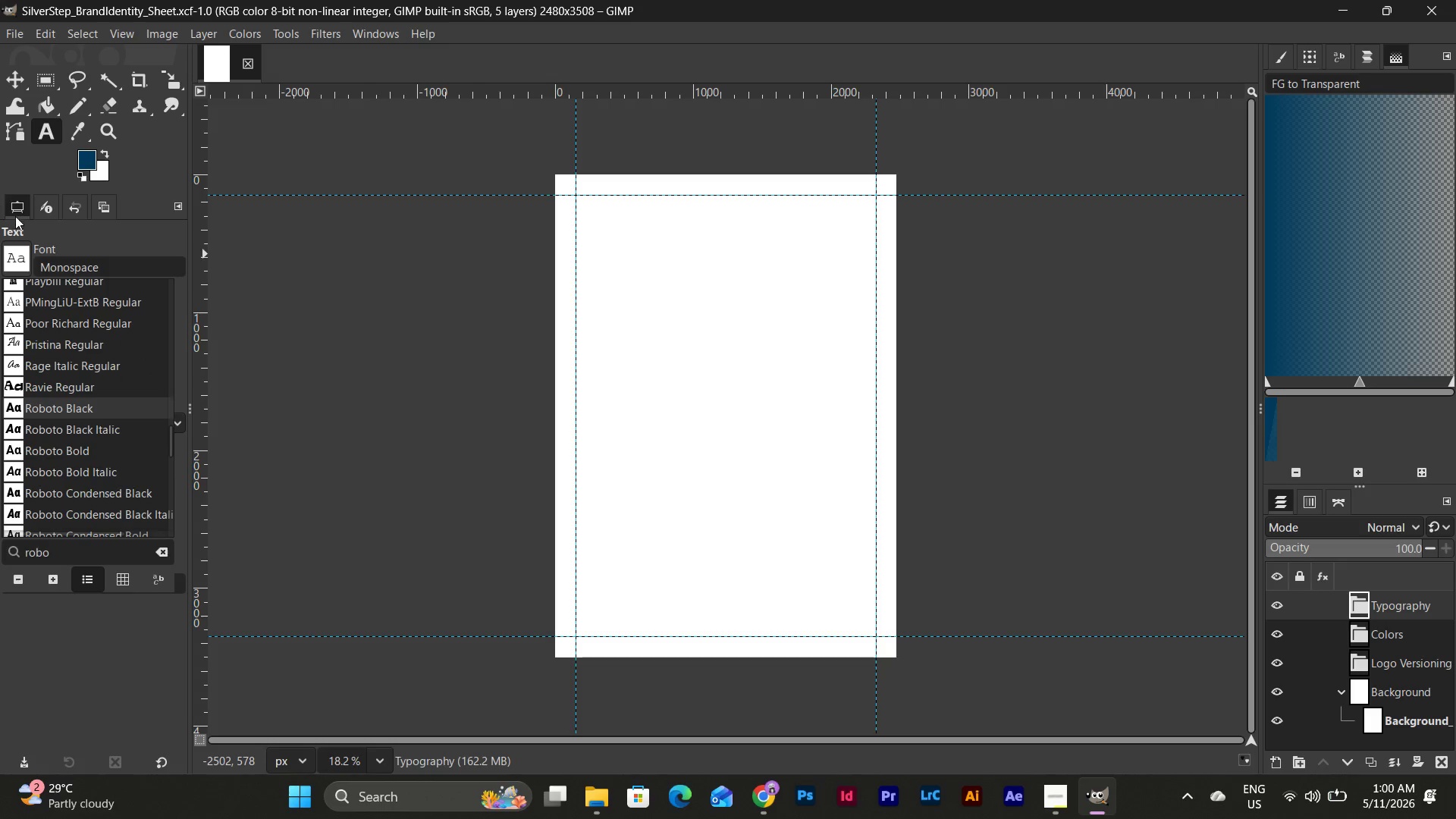 
left_click([52, 128])
 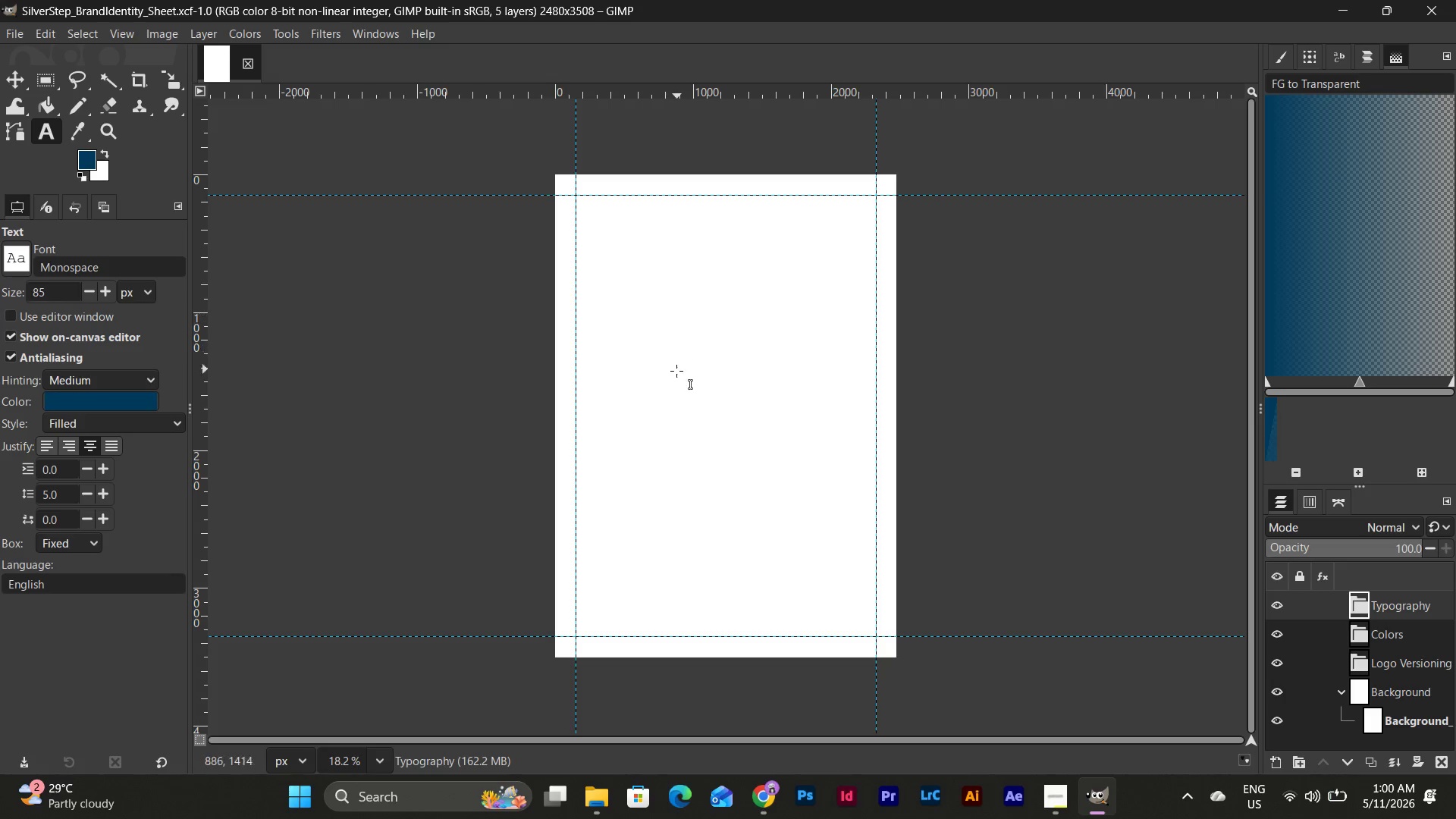 
left_click_drag(start_coordinate=[627, 330], to_coordinate=[874, 350])
 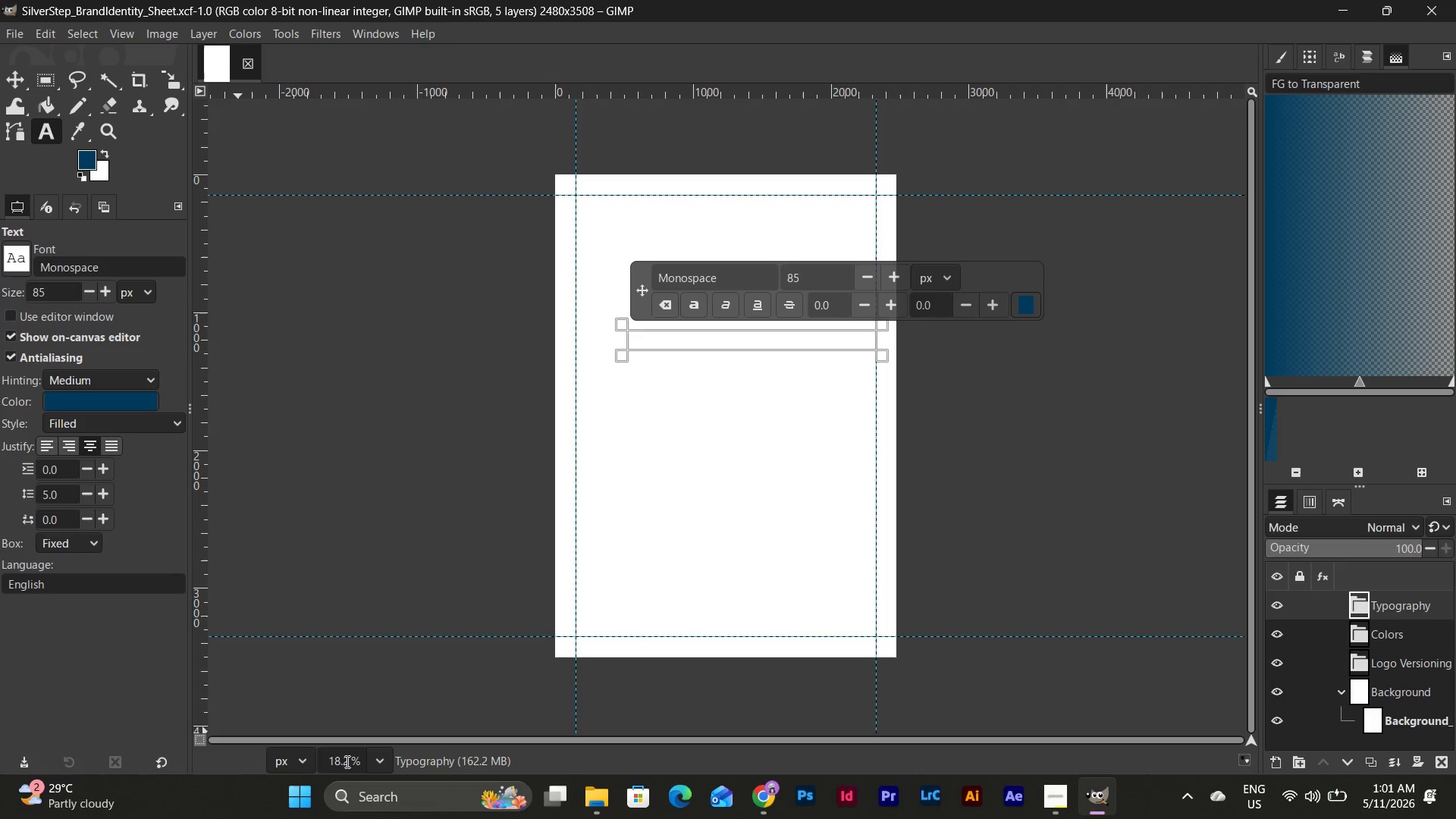 
left_click([375, 761])
 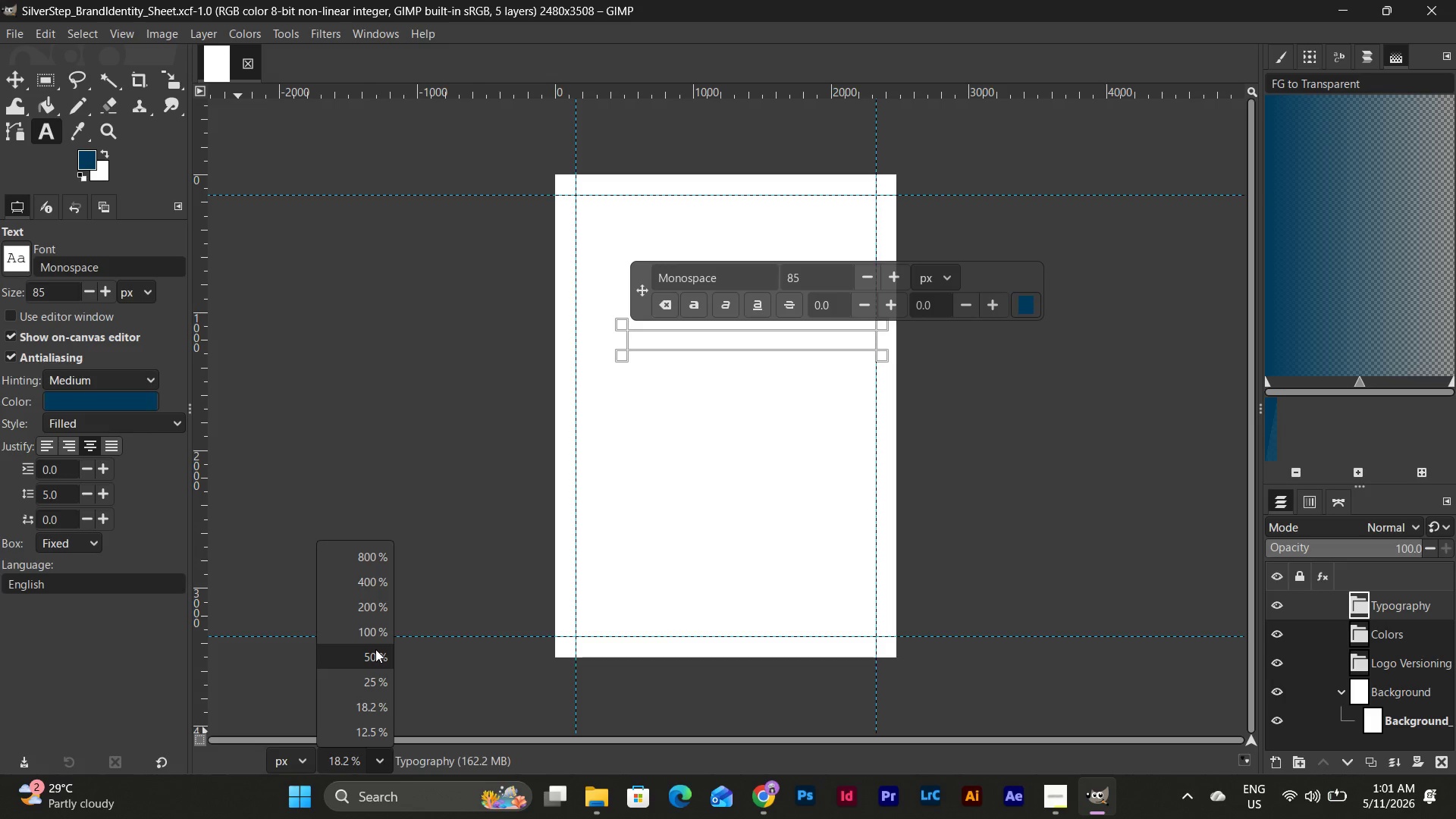 
left_click([375, 649])
 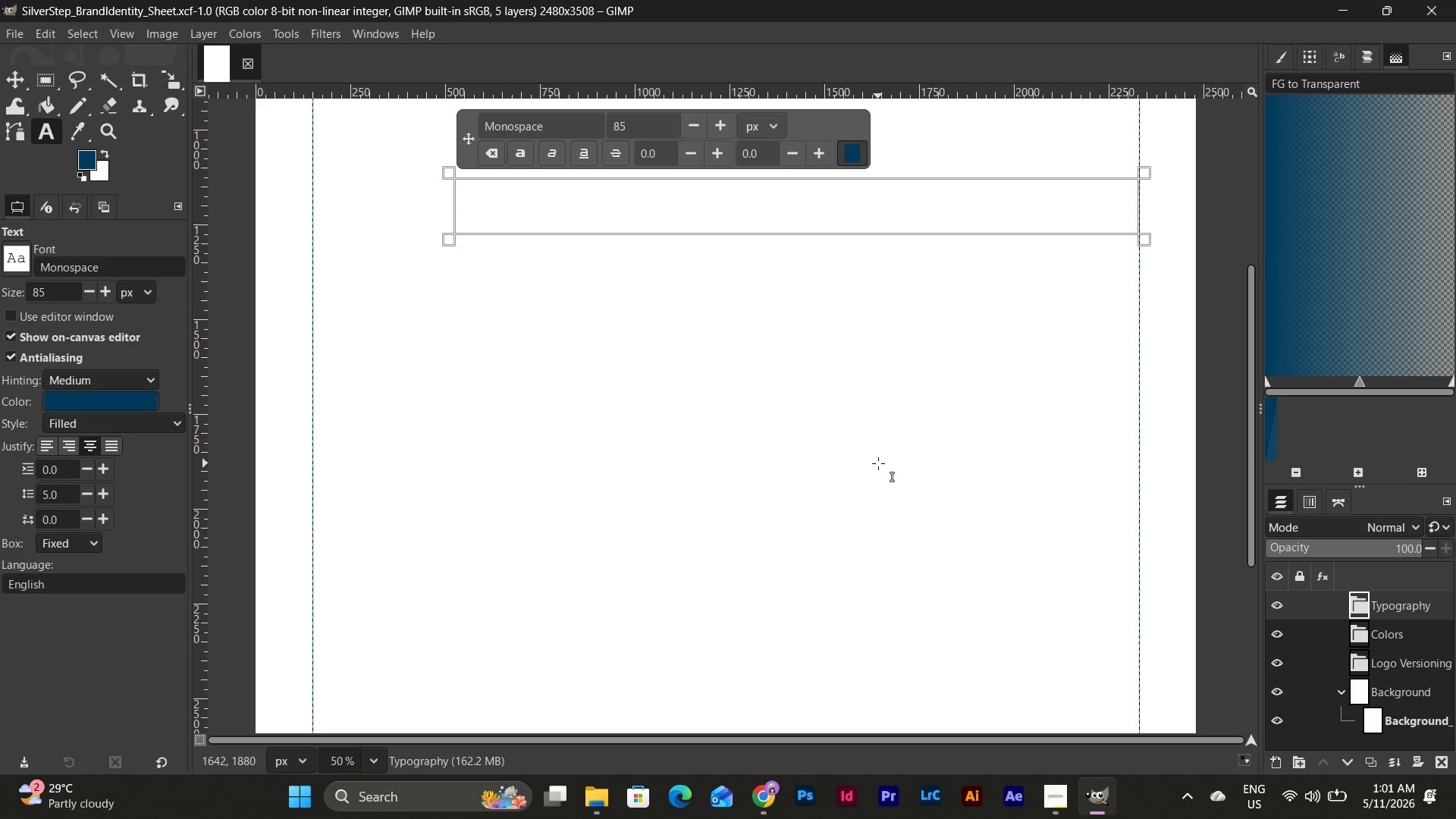 
scroll: coordinate [875, 453], scroll_direction: up, amount: 7.0
 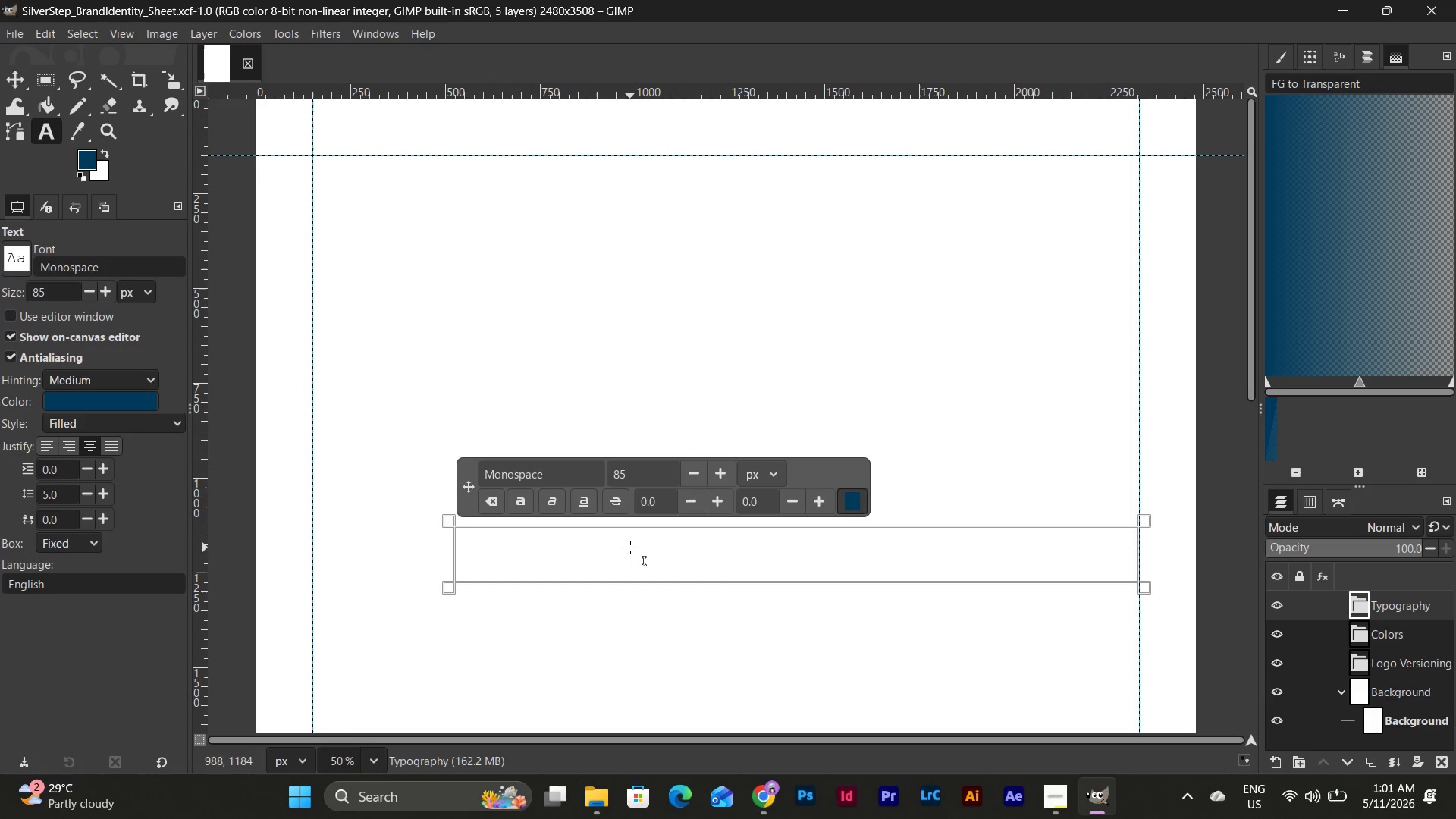 
double_click([635, 548])
 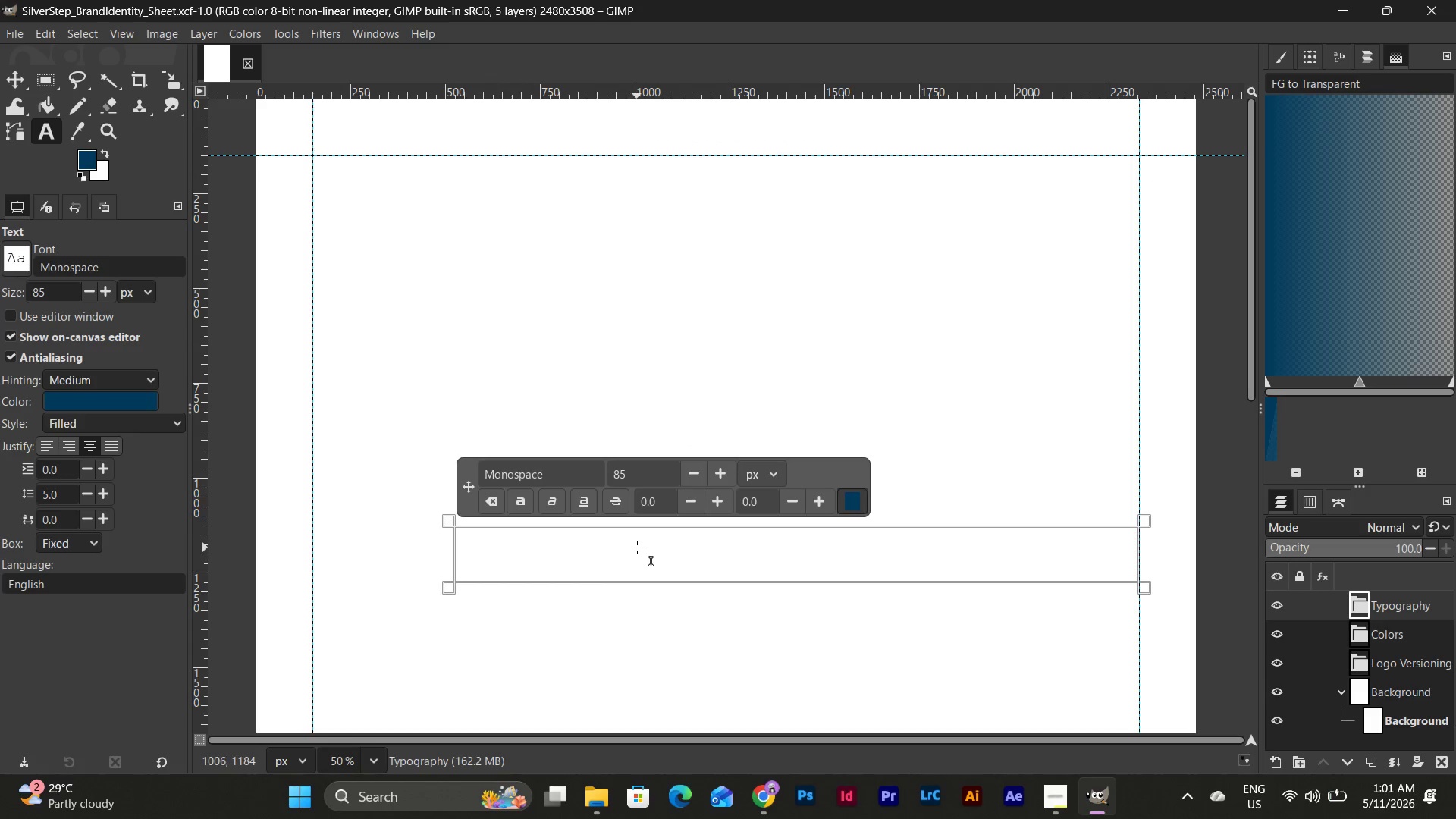 
type(SIL)
key(Backspace)
key(Backspace)
 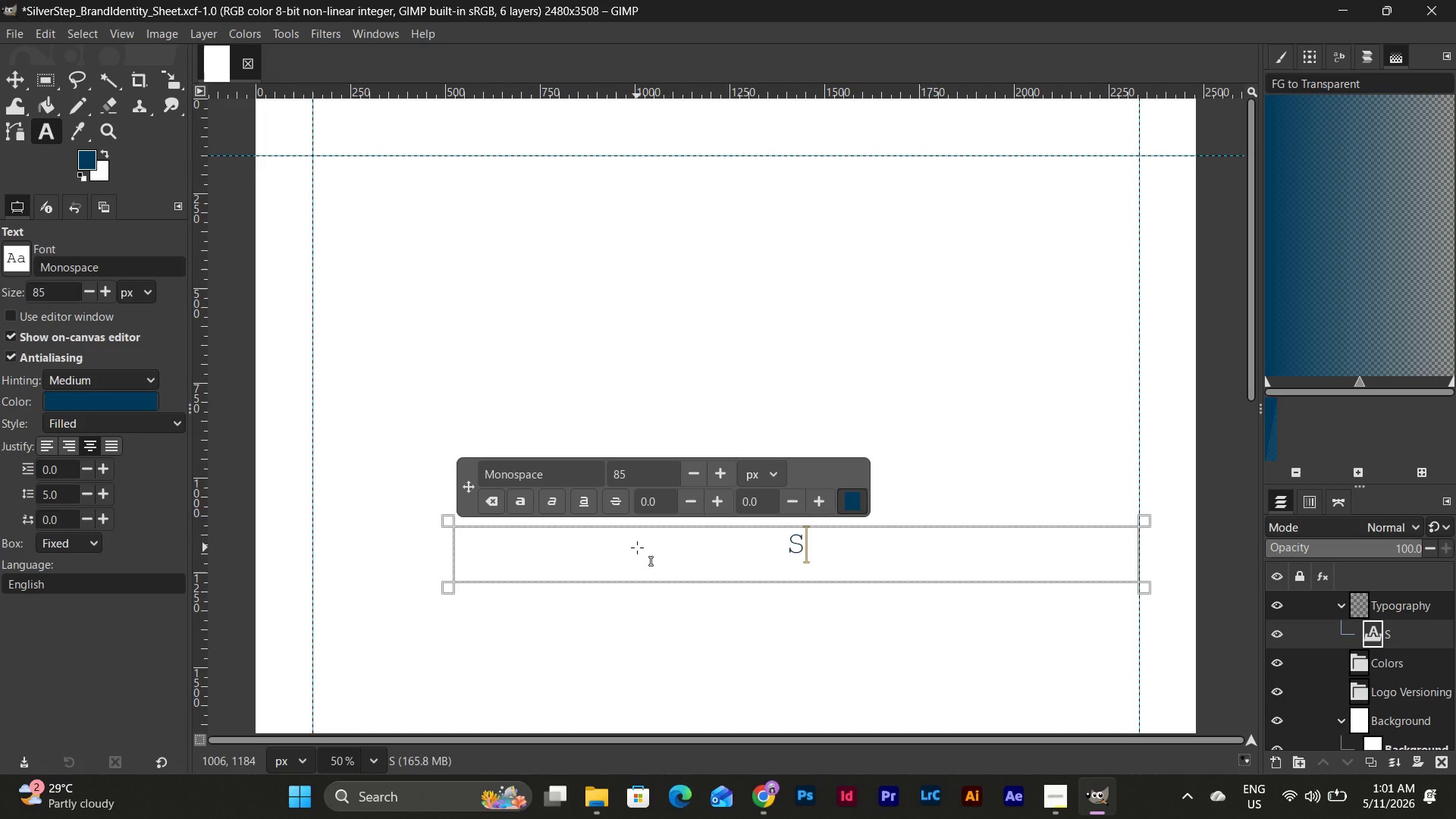 
wait(6.61)
 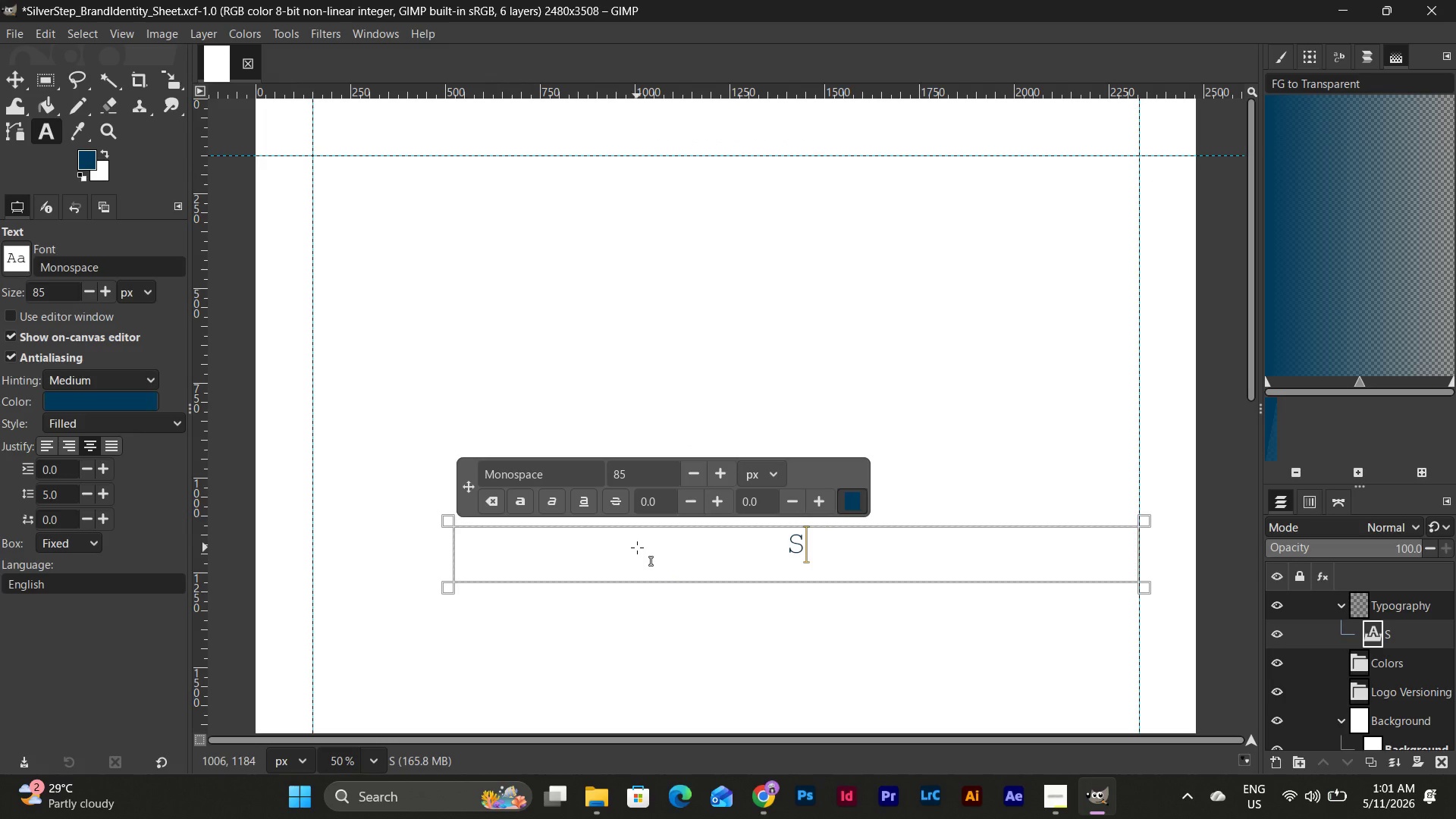 
type(ilb)
key(Backspace)
type(verStep)
 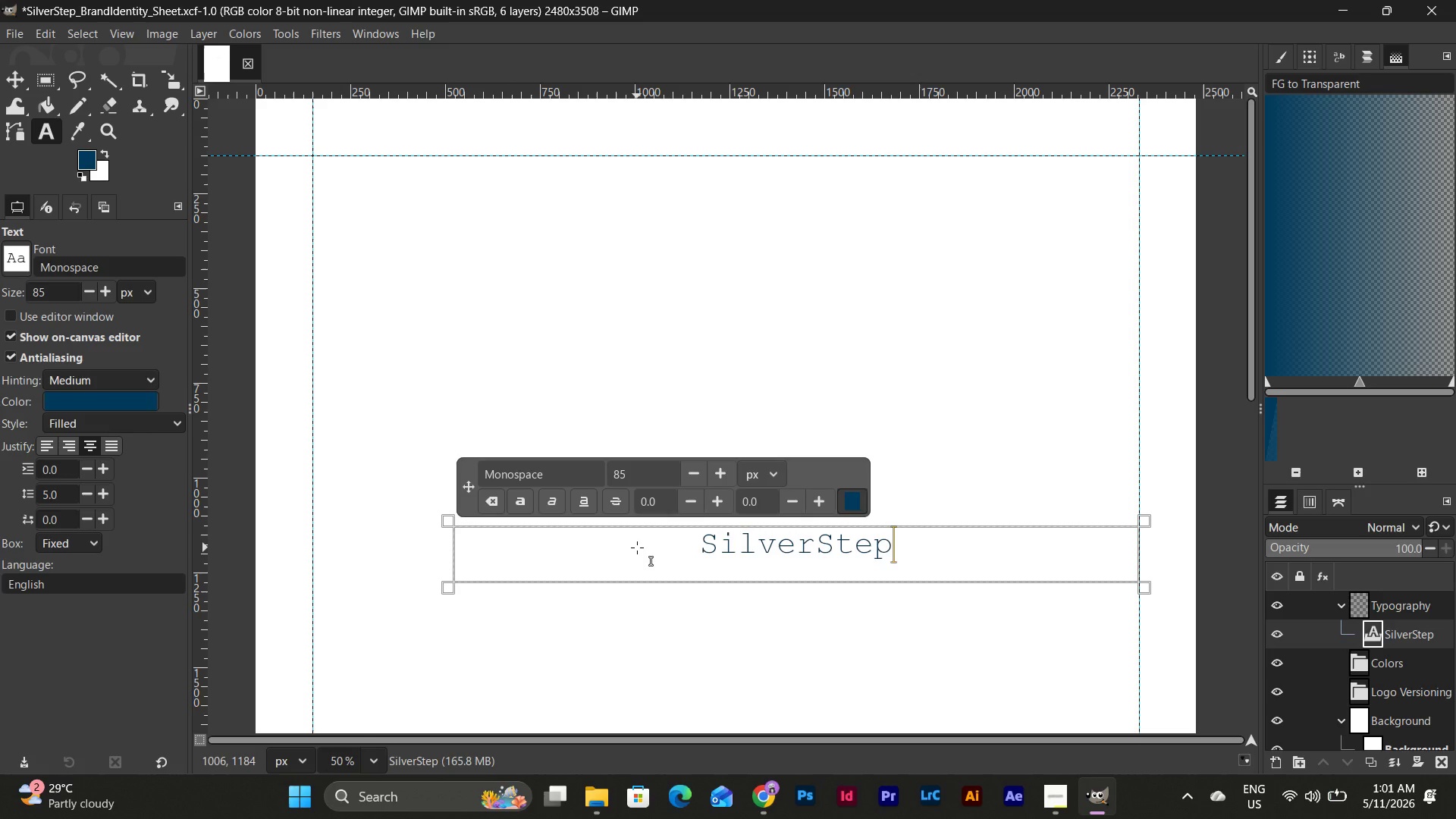 
key(Enter)
 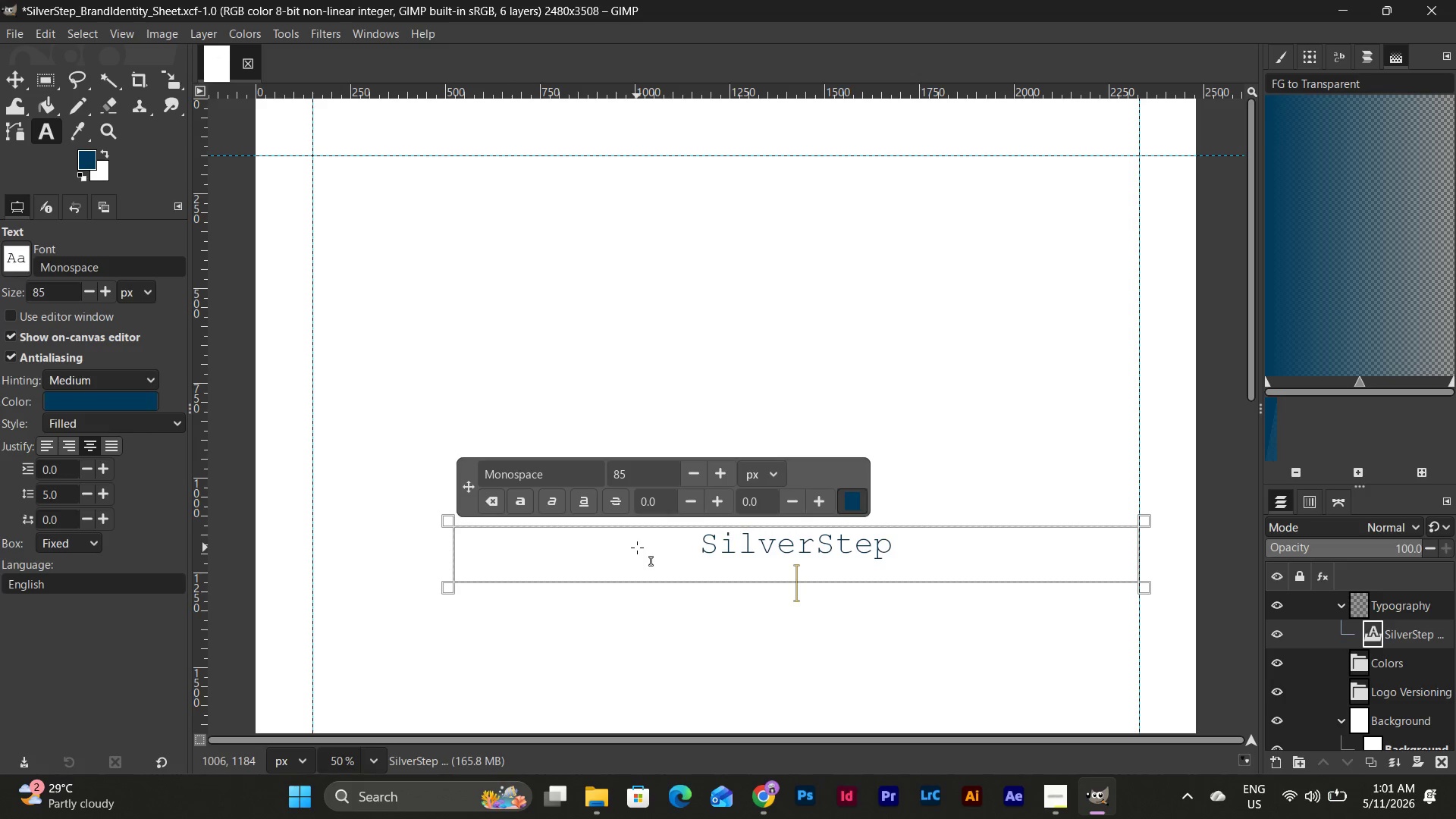 
type(Hoe)
key(Backspace)
type(me Retrofits)
 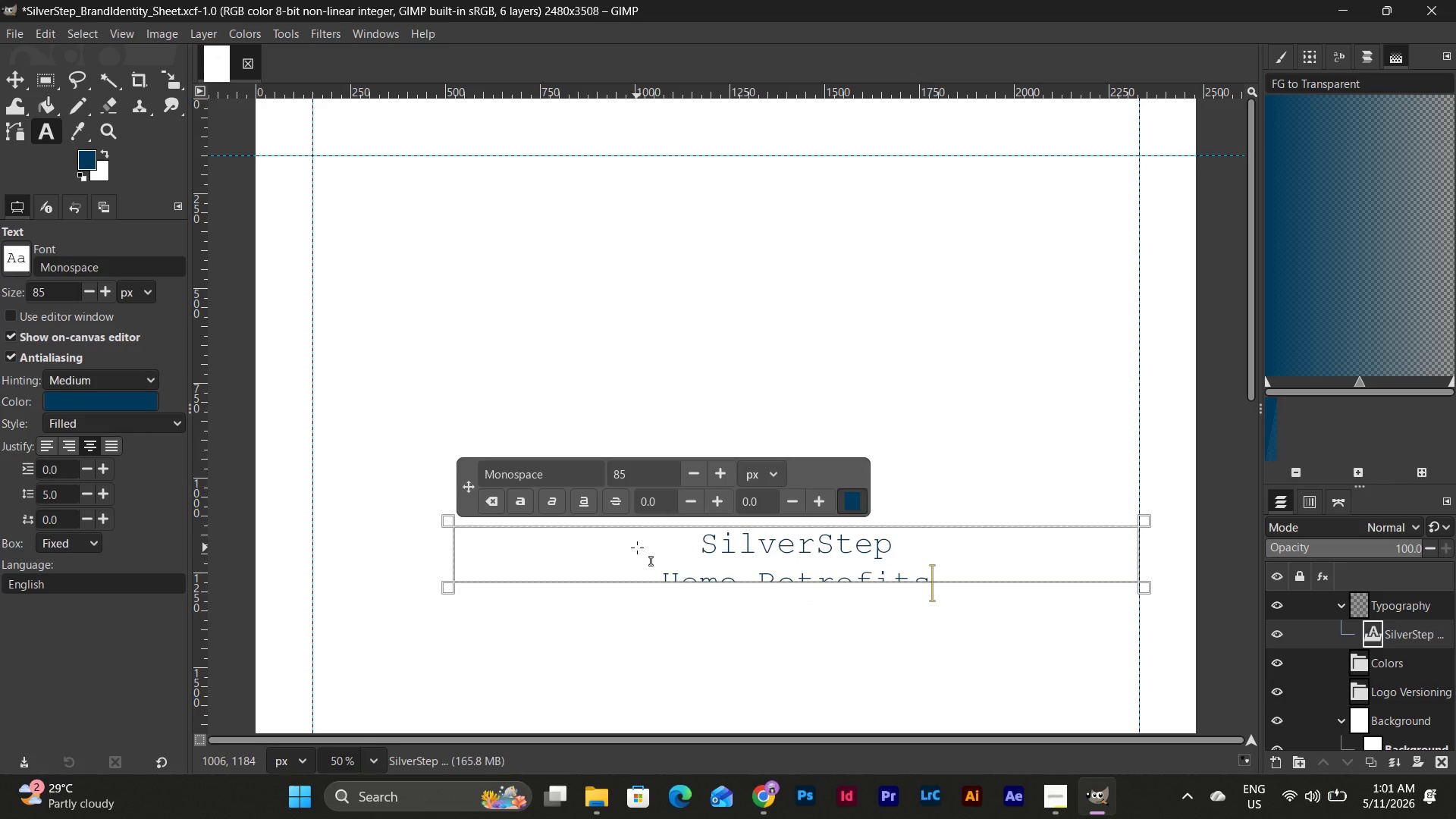 
left_click_drag(start_coordinate=[1141, 588], to_coordinate=[1145, 607])
 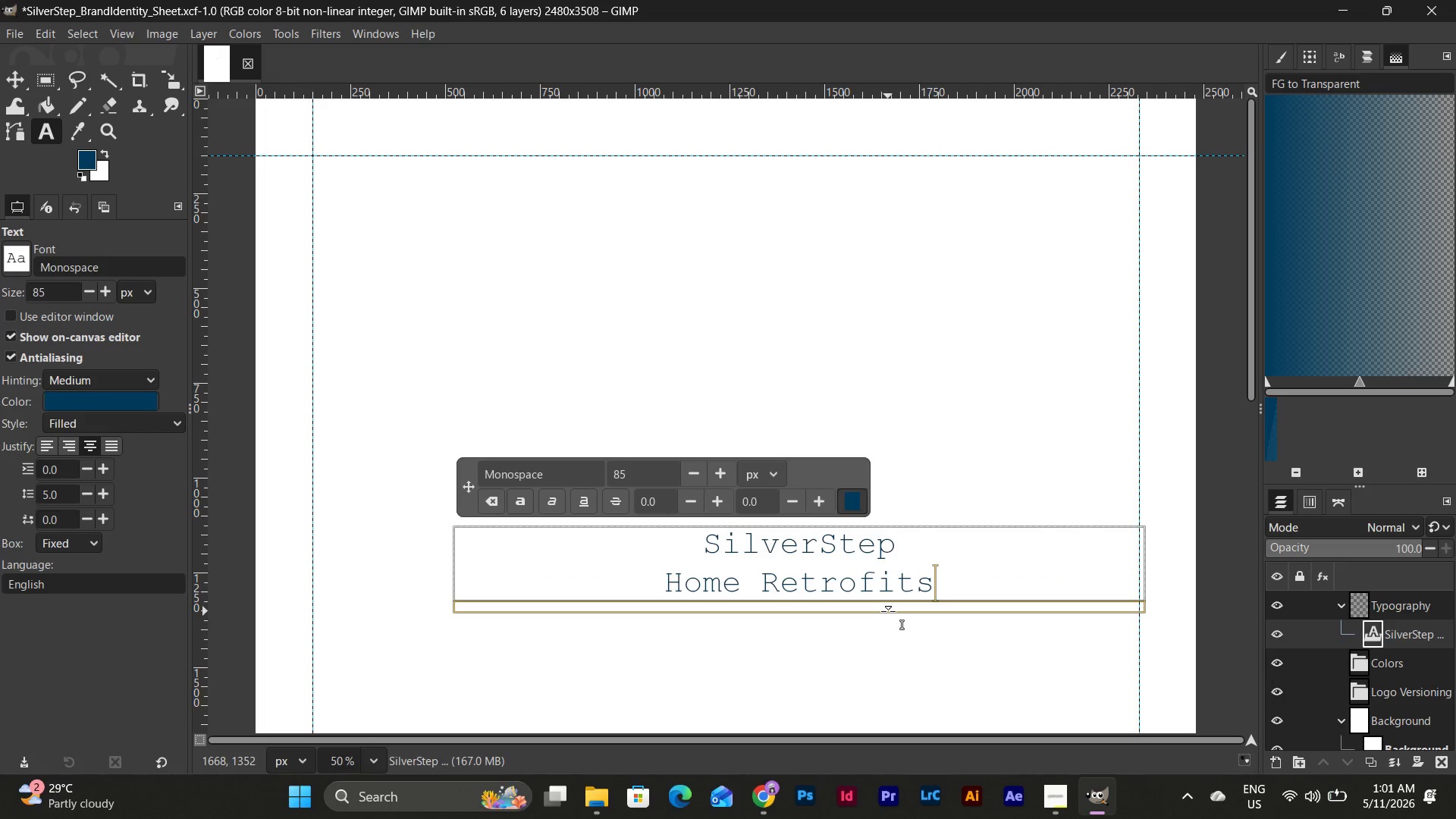 
left_click_drag(start_coordinate=[888, 611], to_coordinate=[886, 639])
 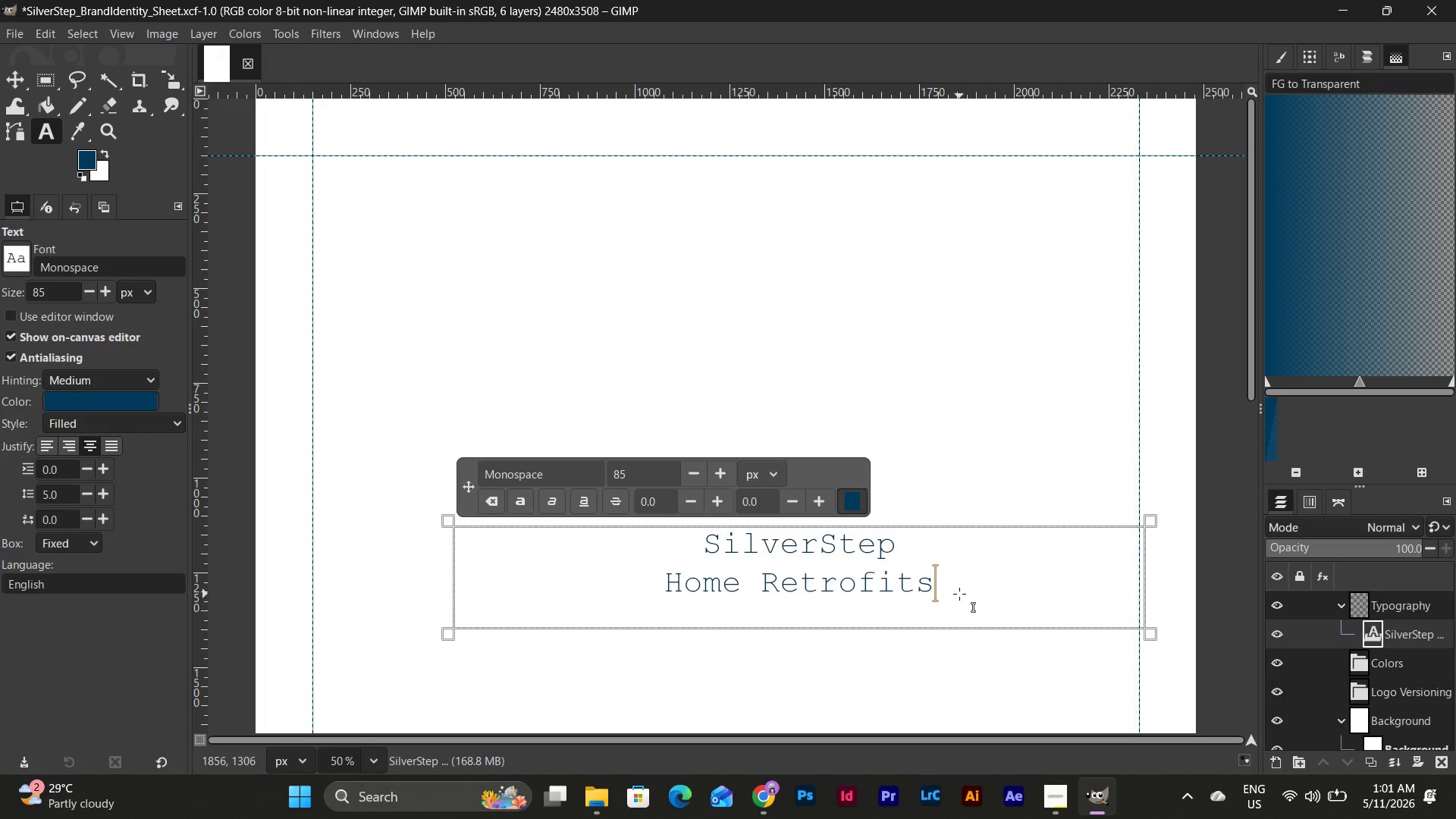 
left_click_drag(start_coordinate=[956, 583], to_coordinate=[533, 516])
 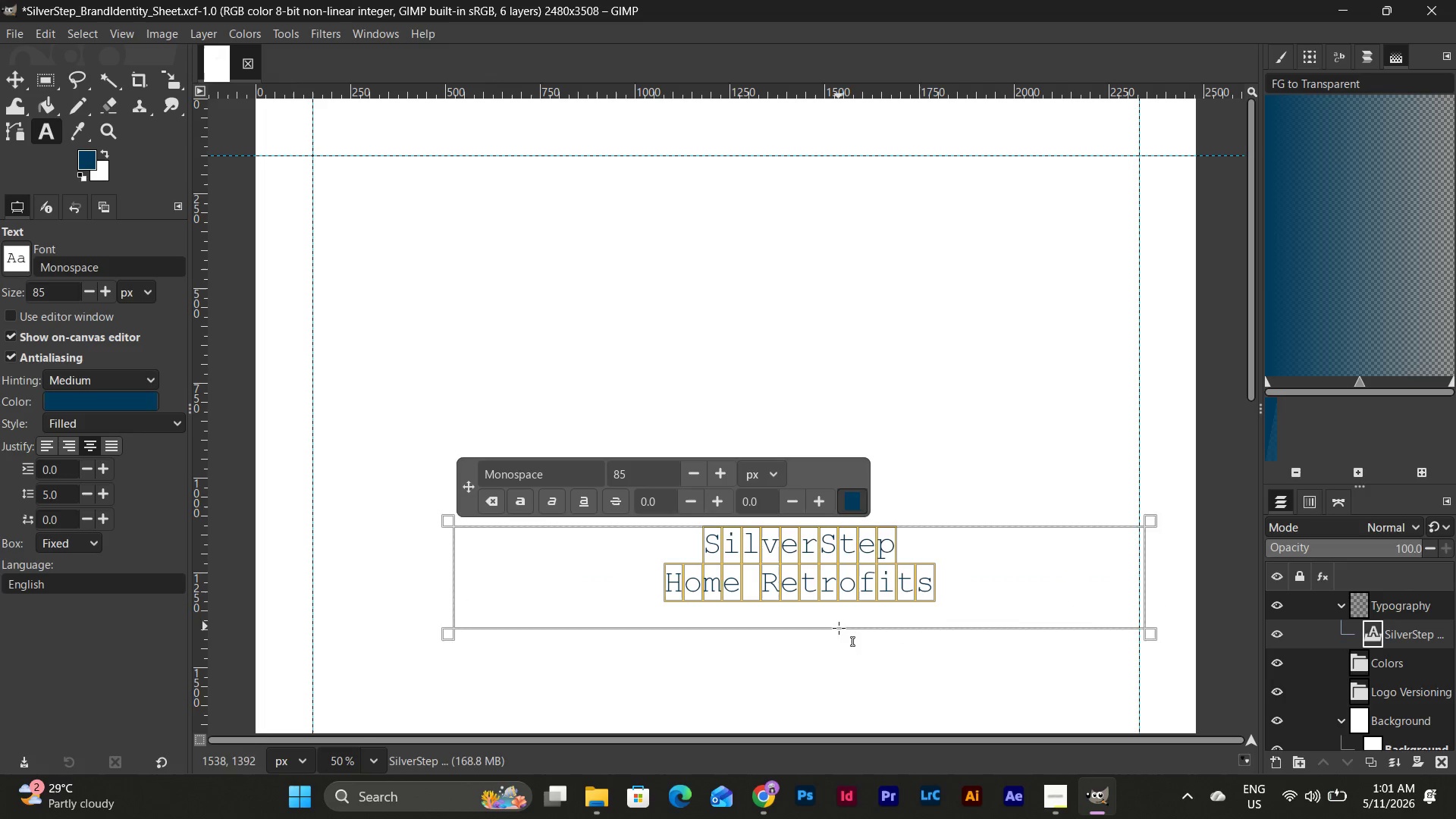 
left_click_drag(start_coordinate=[839, 635], to_coordinate=[846, 607])
 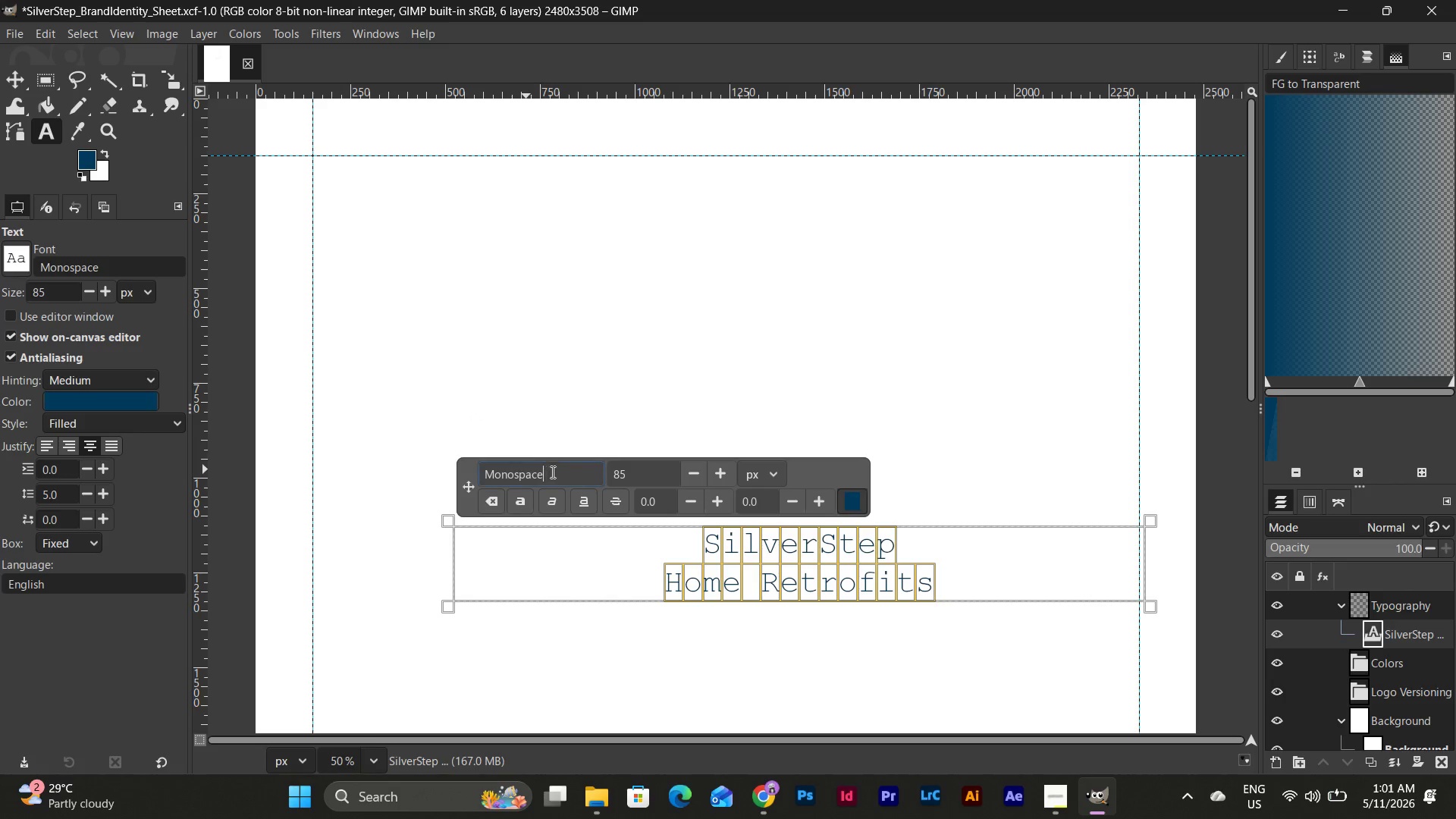 
left_click_drag(start_coordinate=[573, 472], to_coordinate=[286, 450])
 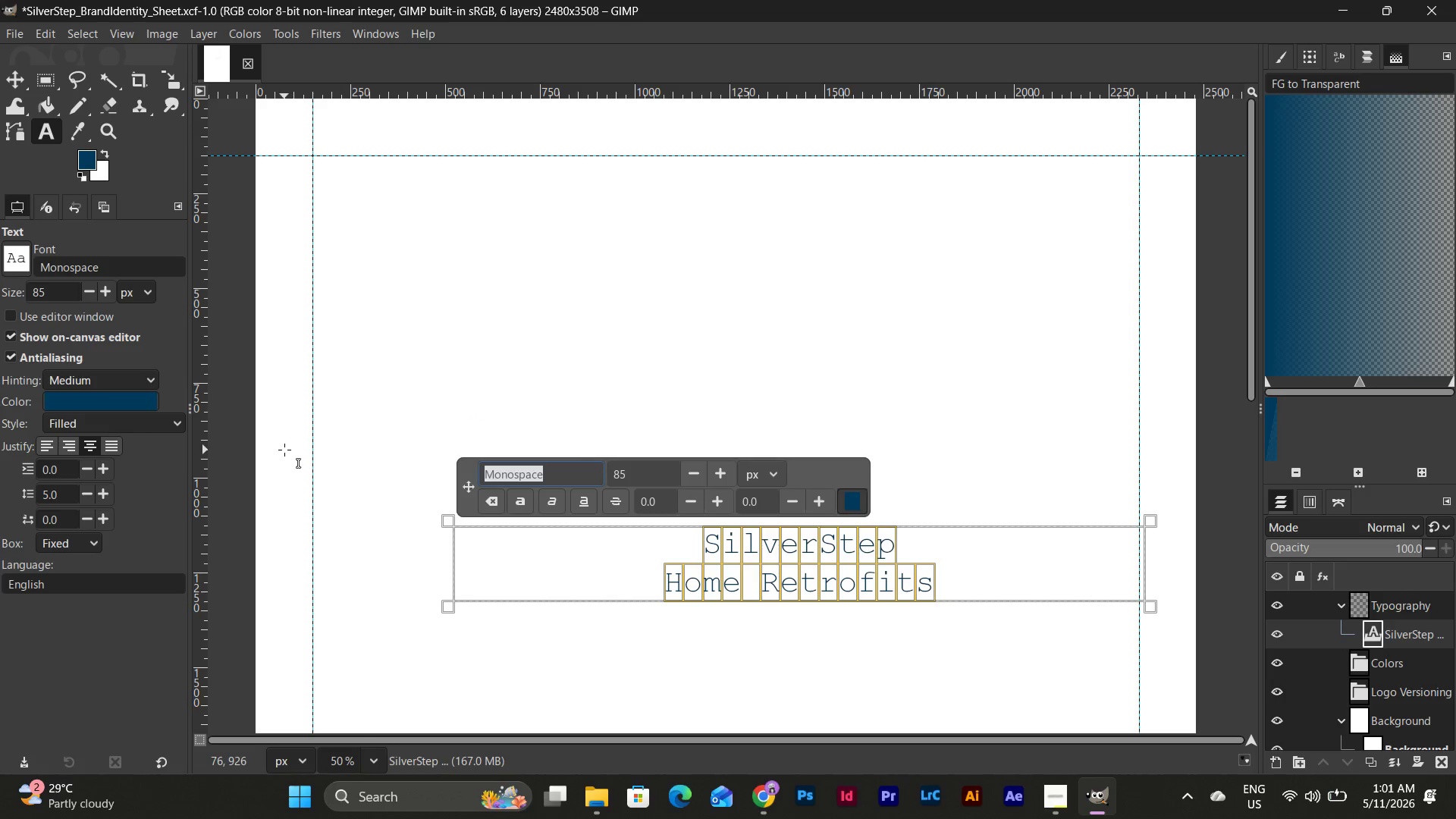 
type(robo)
 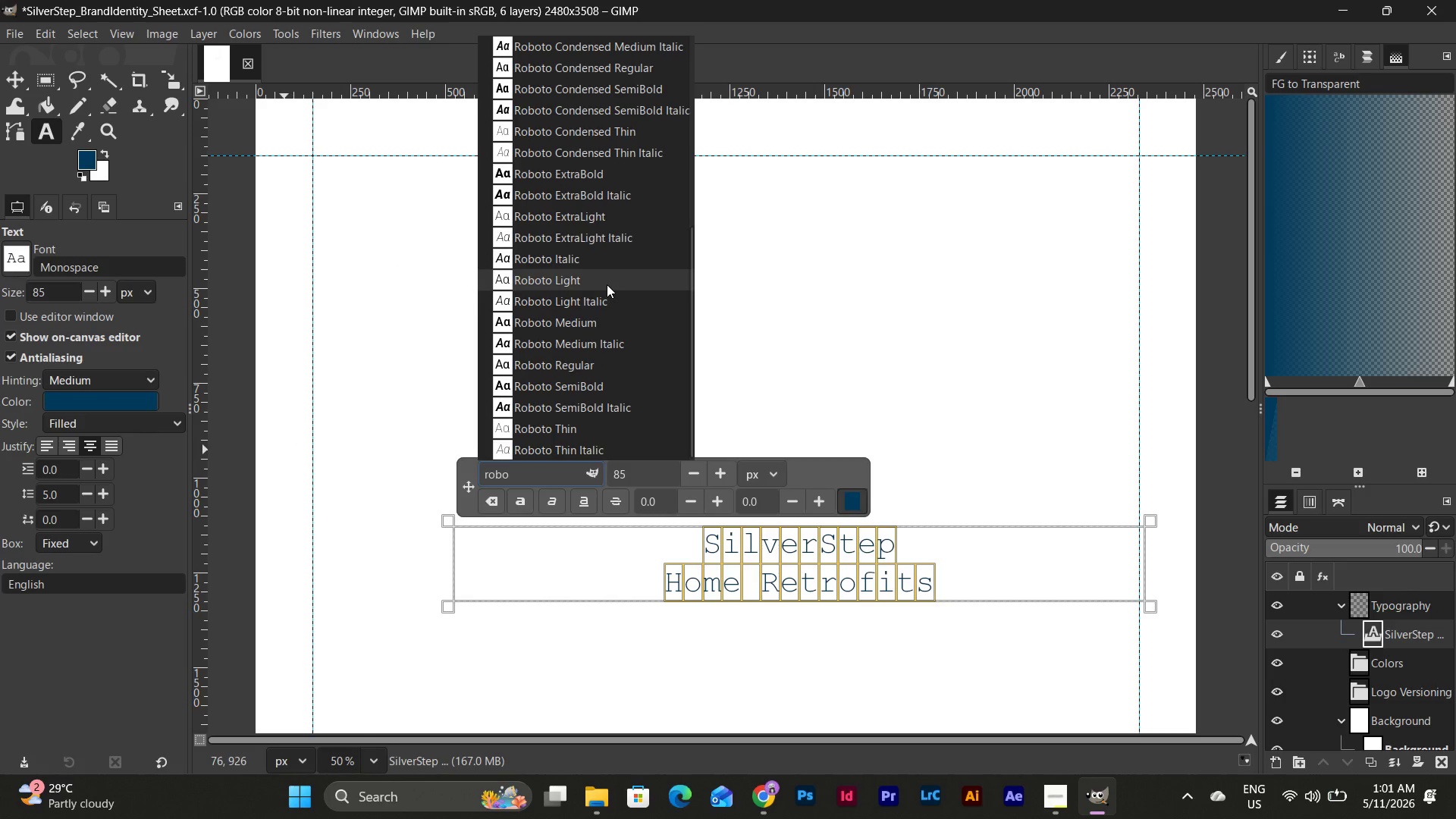 
wait(5.31)
 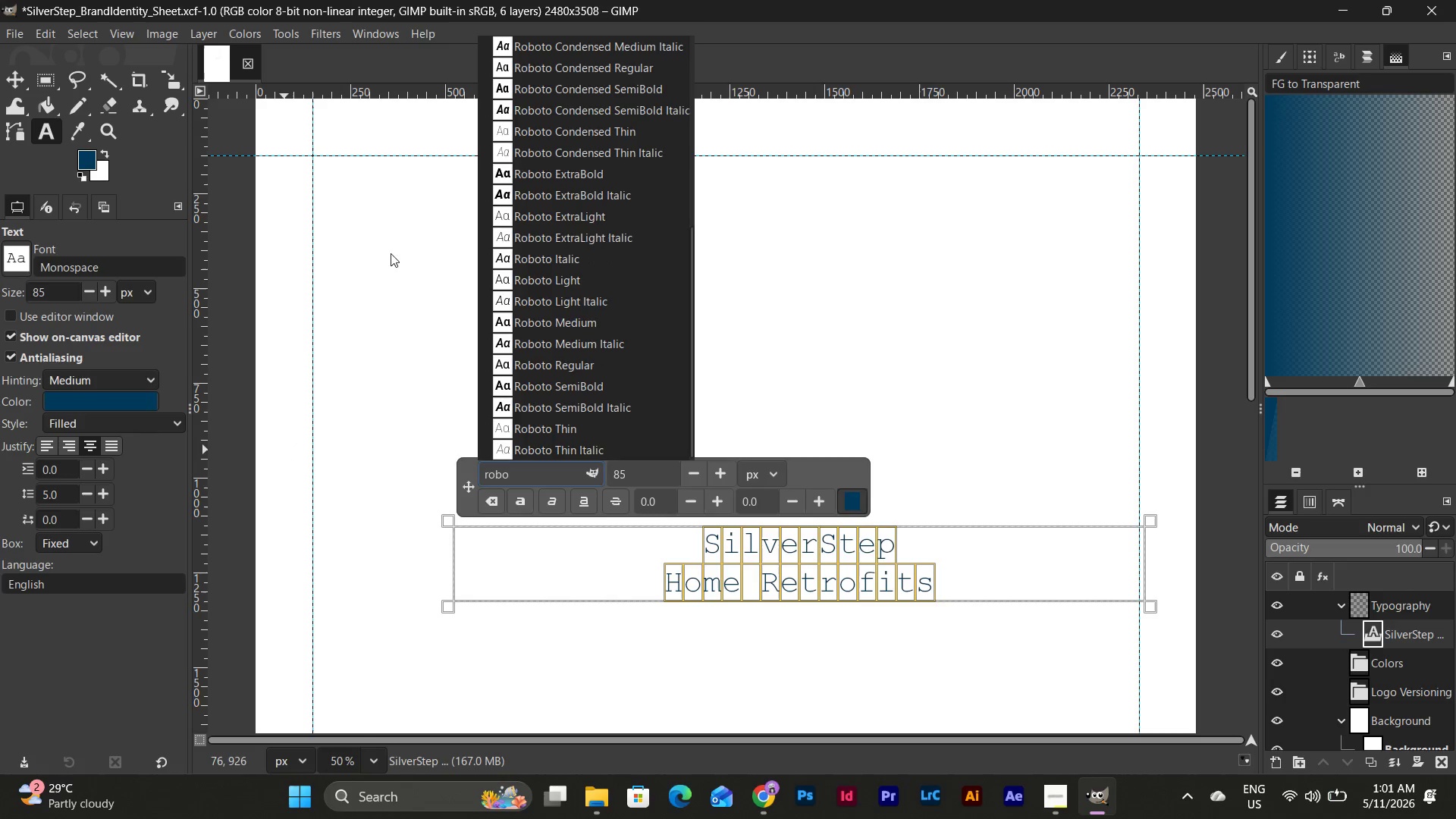 
left_click([1062, 799])
 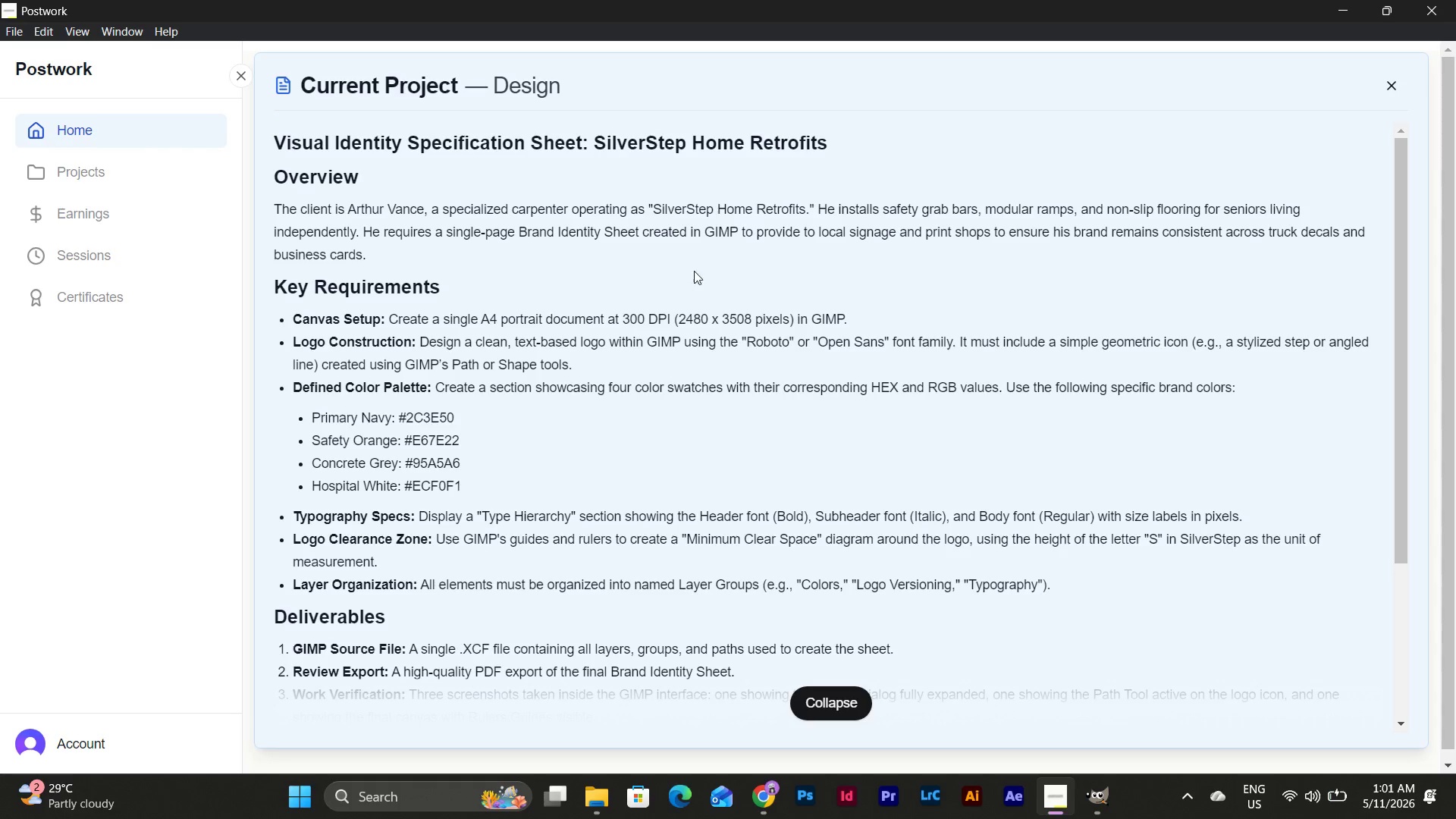 
left_click([1092, 810])
 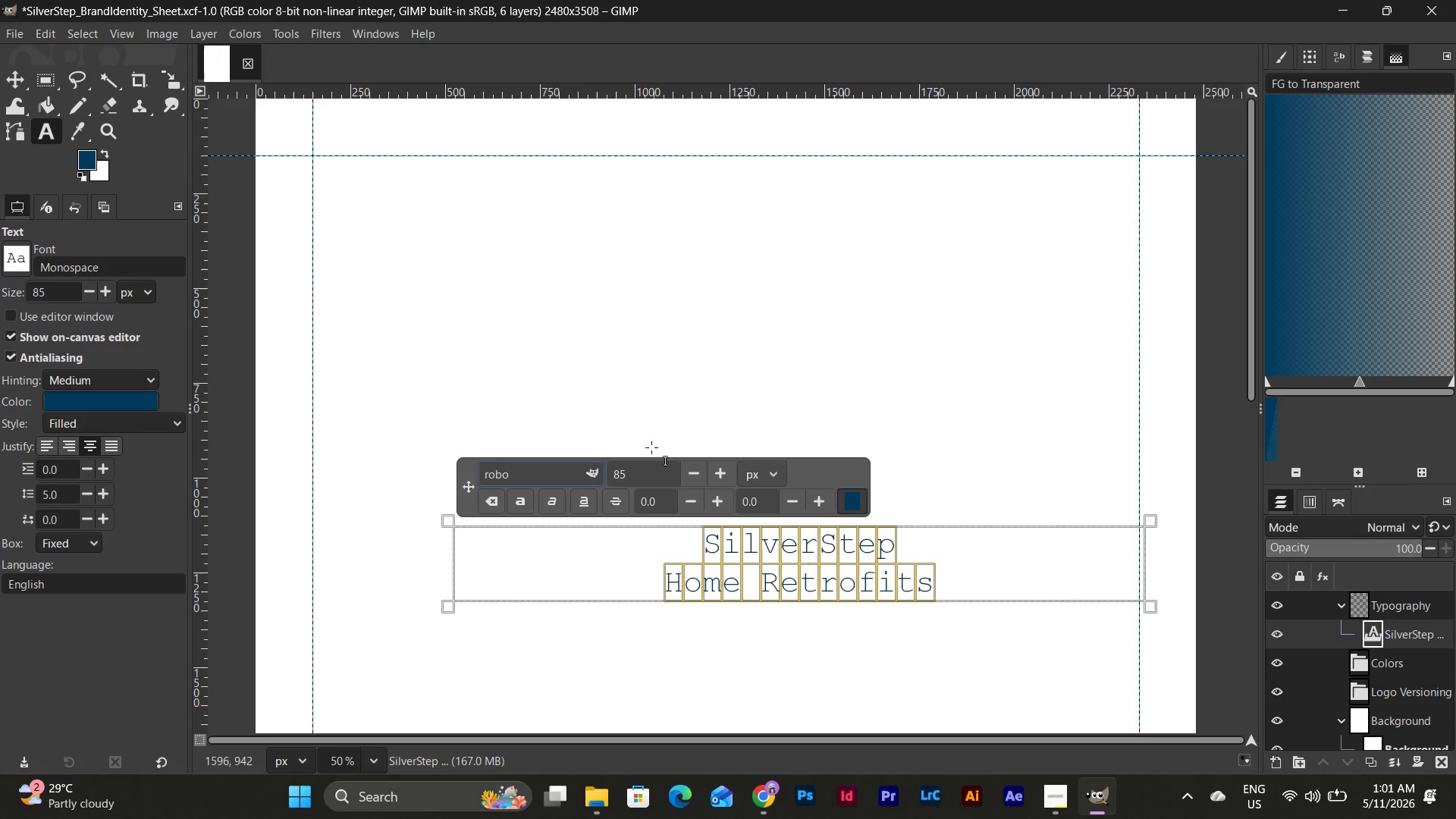 
left_click([541, 479])
 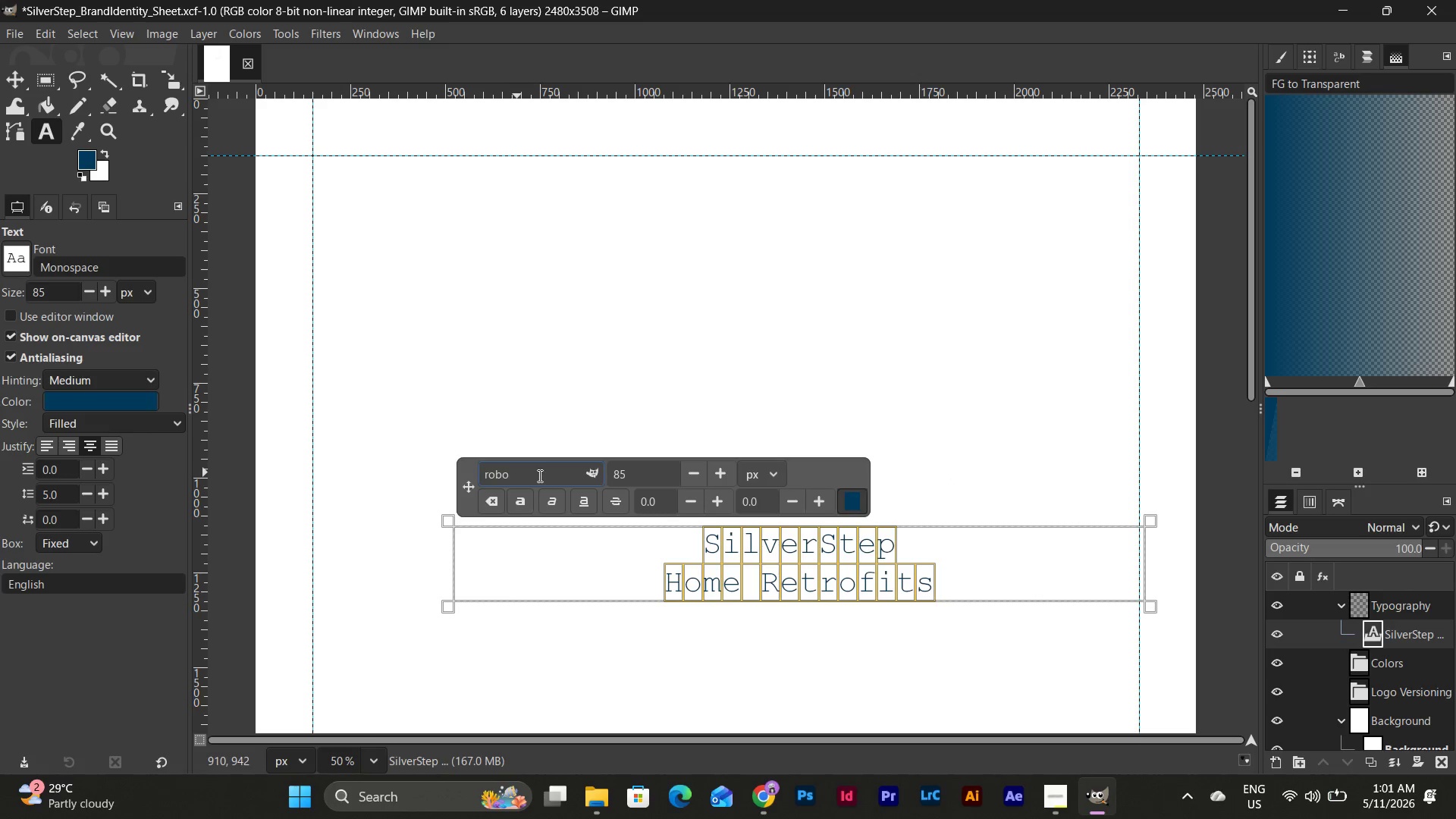 
type(to)
 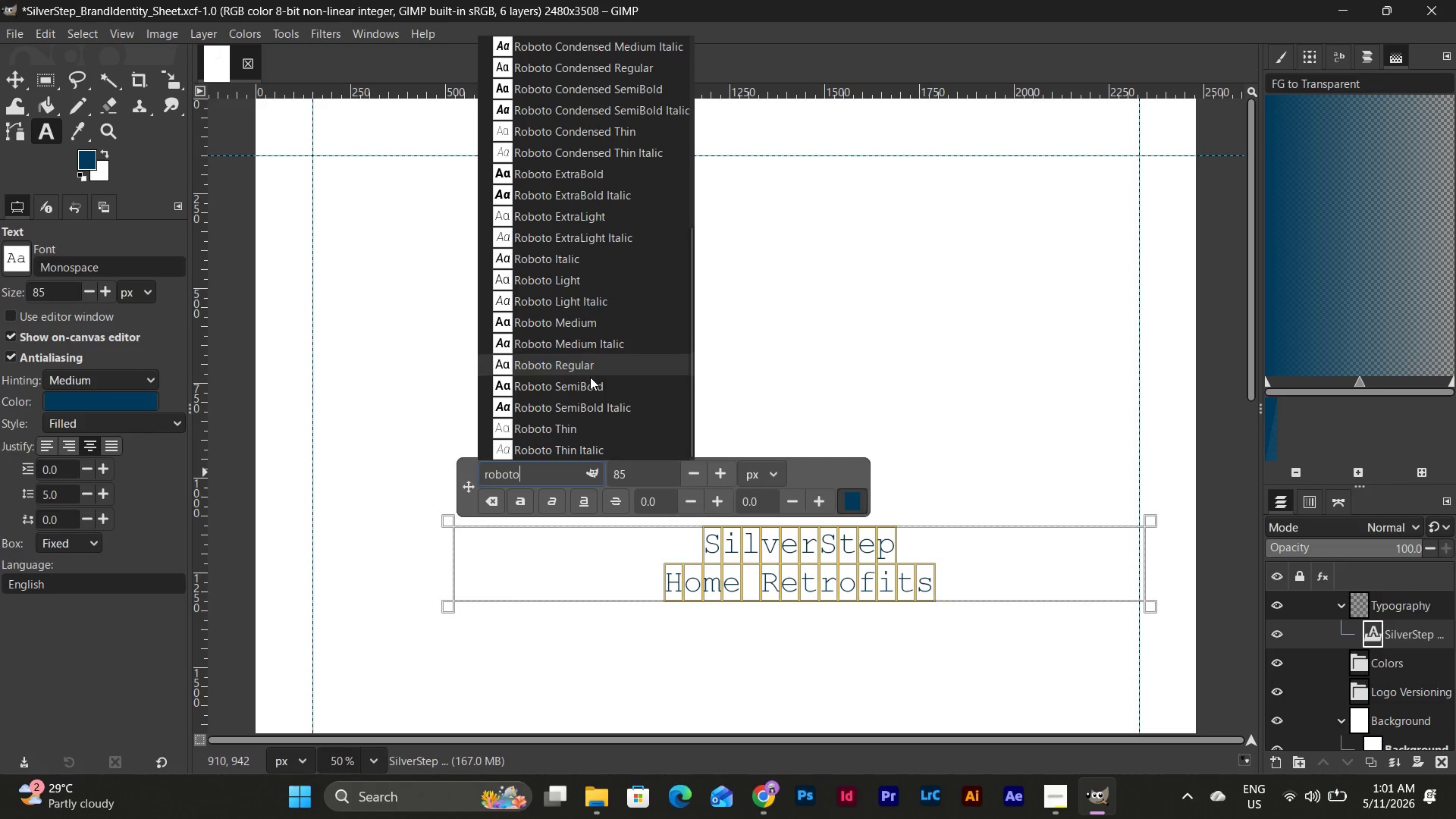 
scroll: coordinate [592, 381], scroll_direction: down, amount: 1.0
 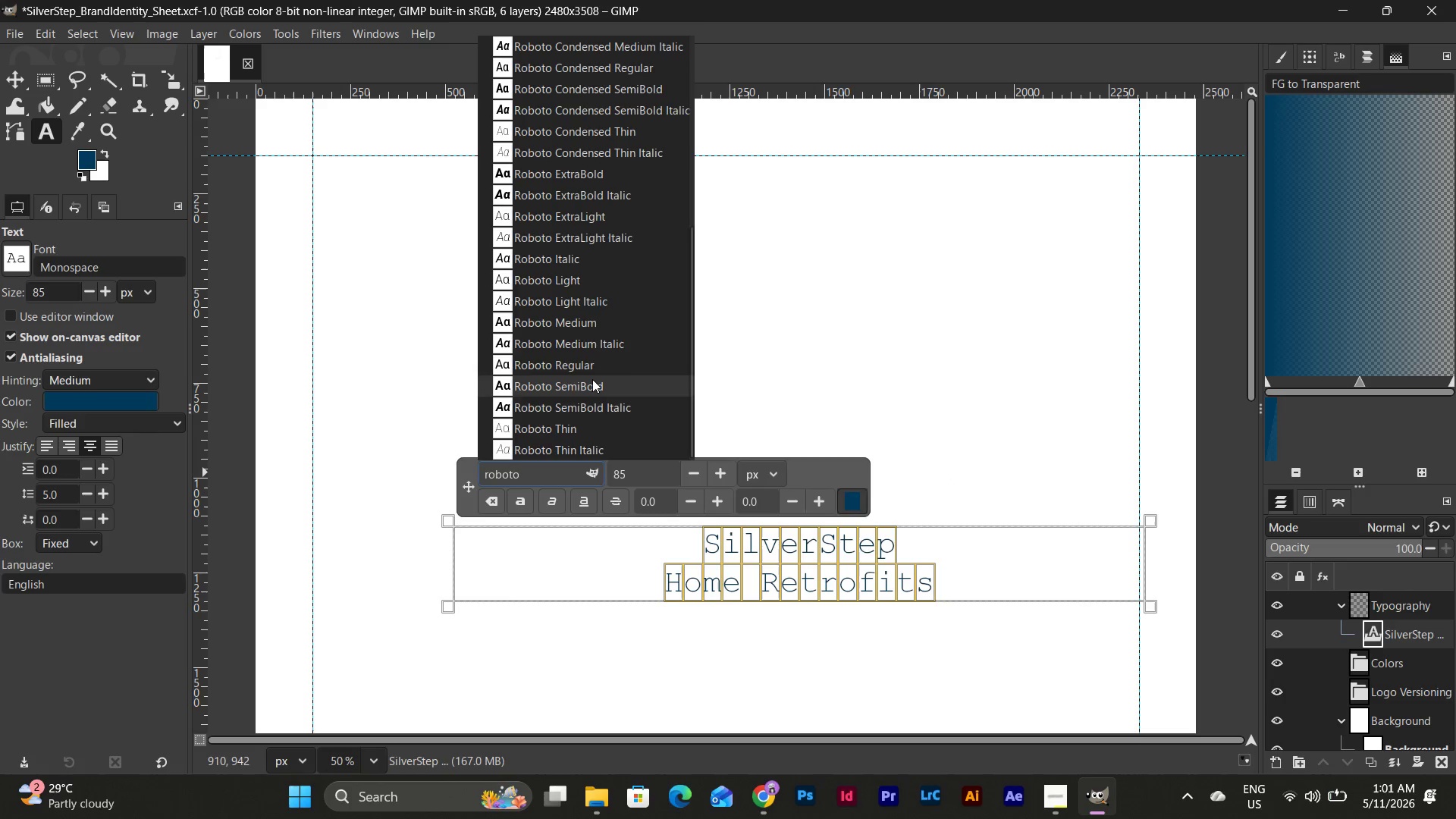 
scroll: coordinate [592, 379], scroll_direction: up, amount: 1.0
 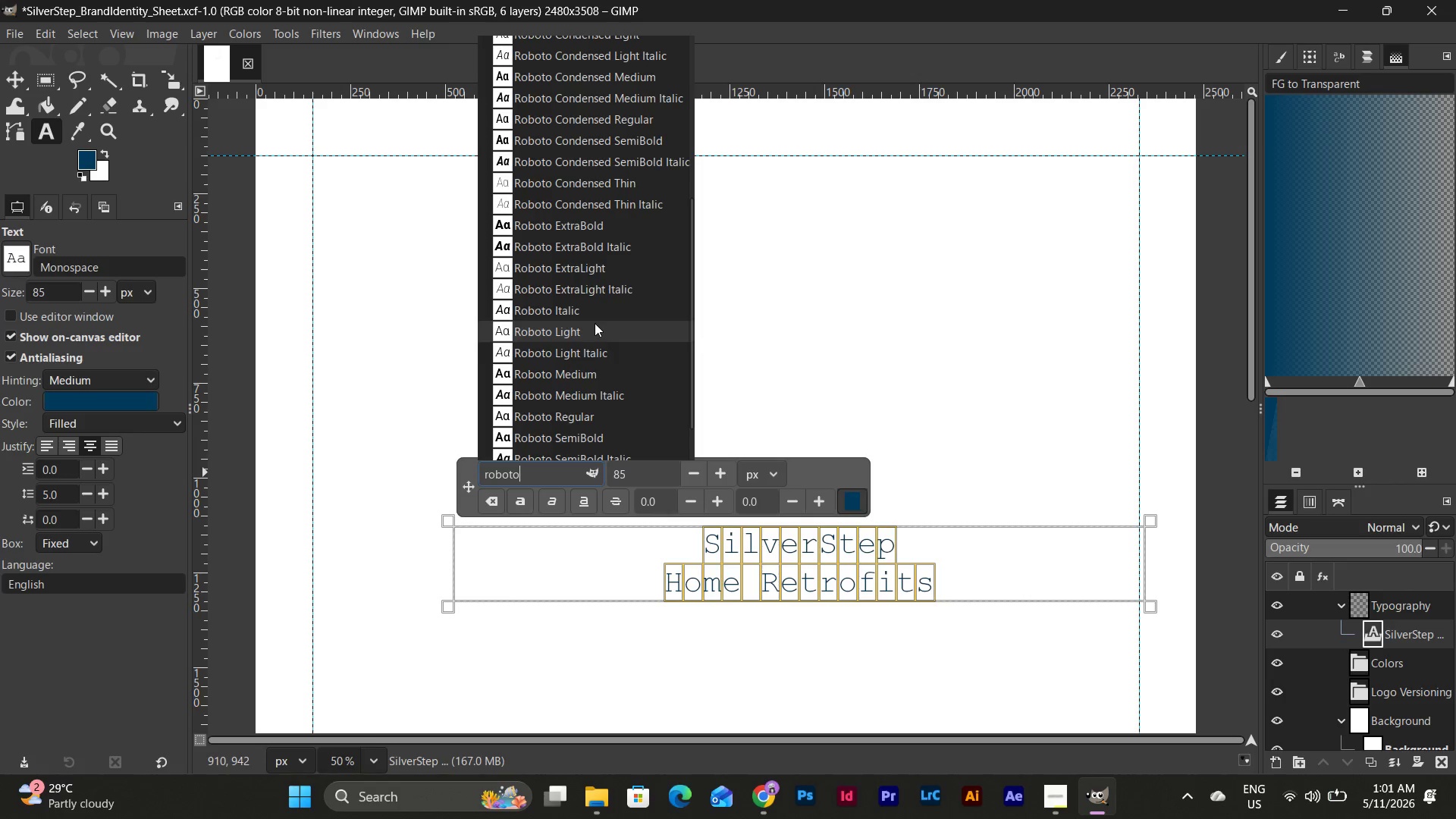 
scroll: coordinate [598, 378], scroll_direction: down, amount: 2.0
 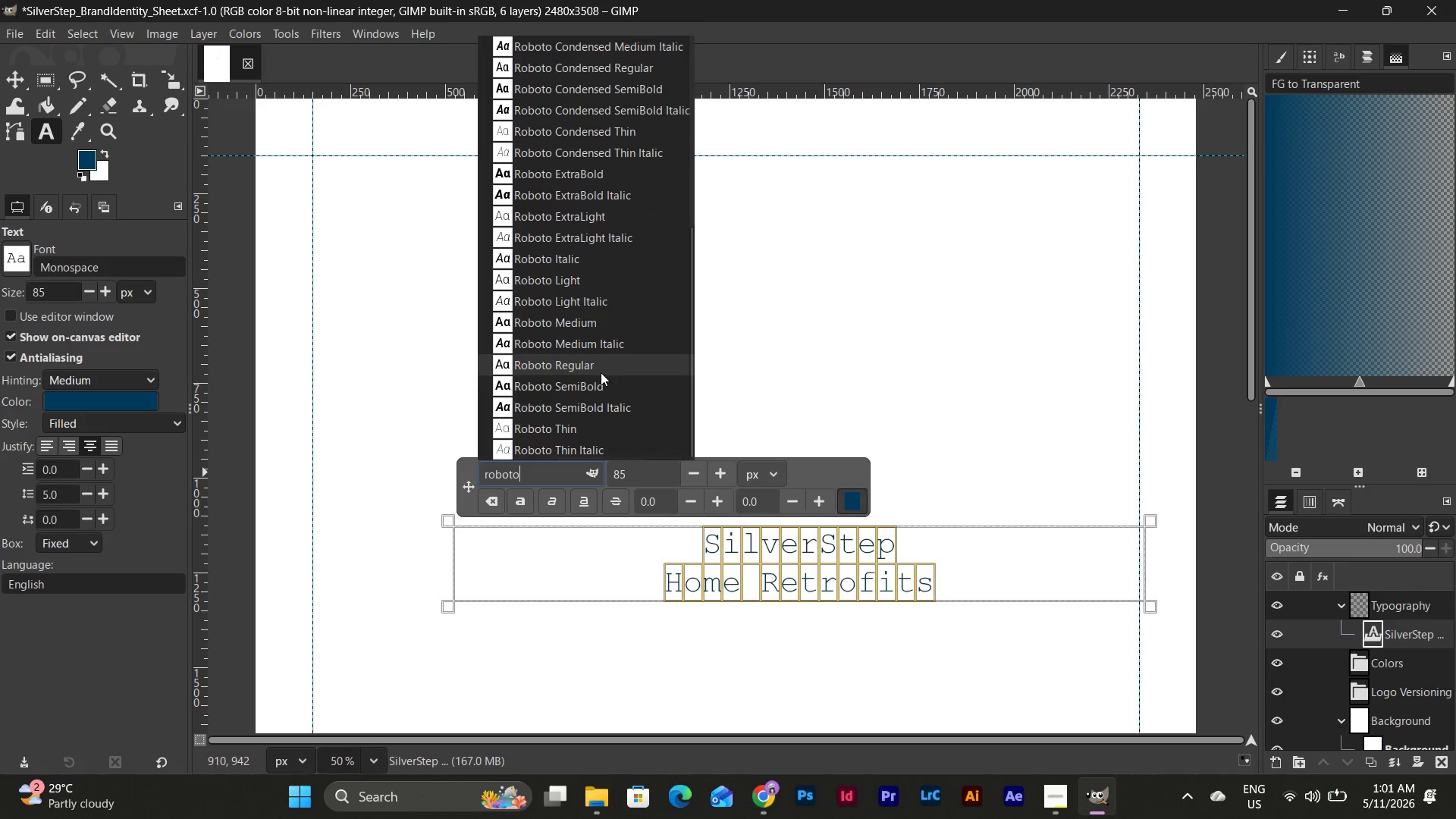 
scroll: coordinate [604, 368], scroll_direction: up, amount: 1.0
 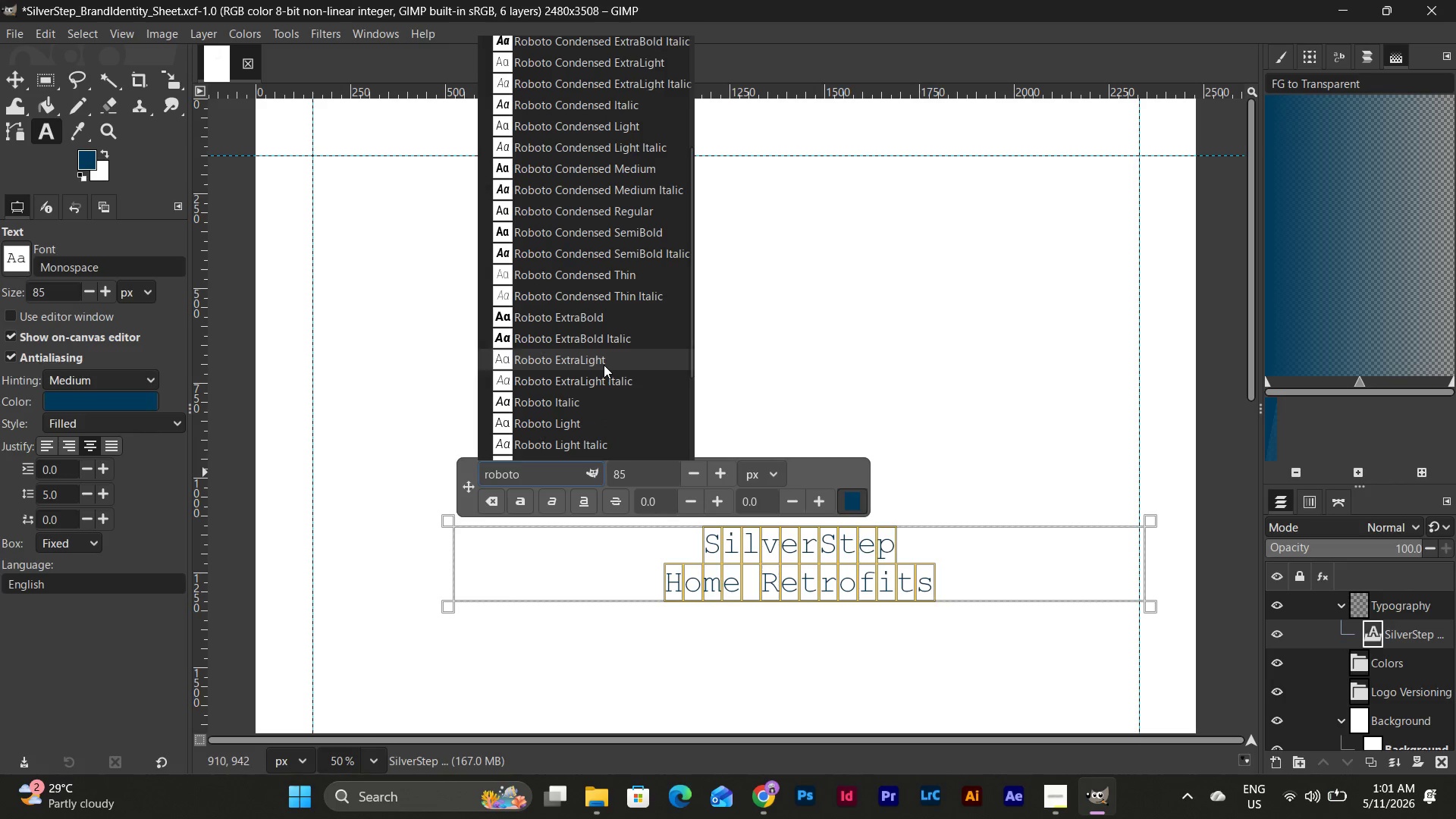 
scroll: coordinate [604, 365], scroll_direction: down, amount: 4.0
 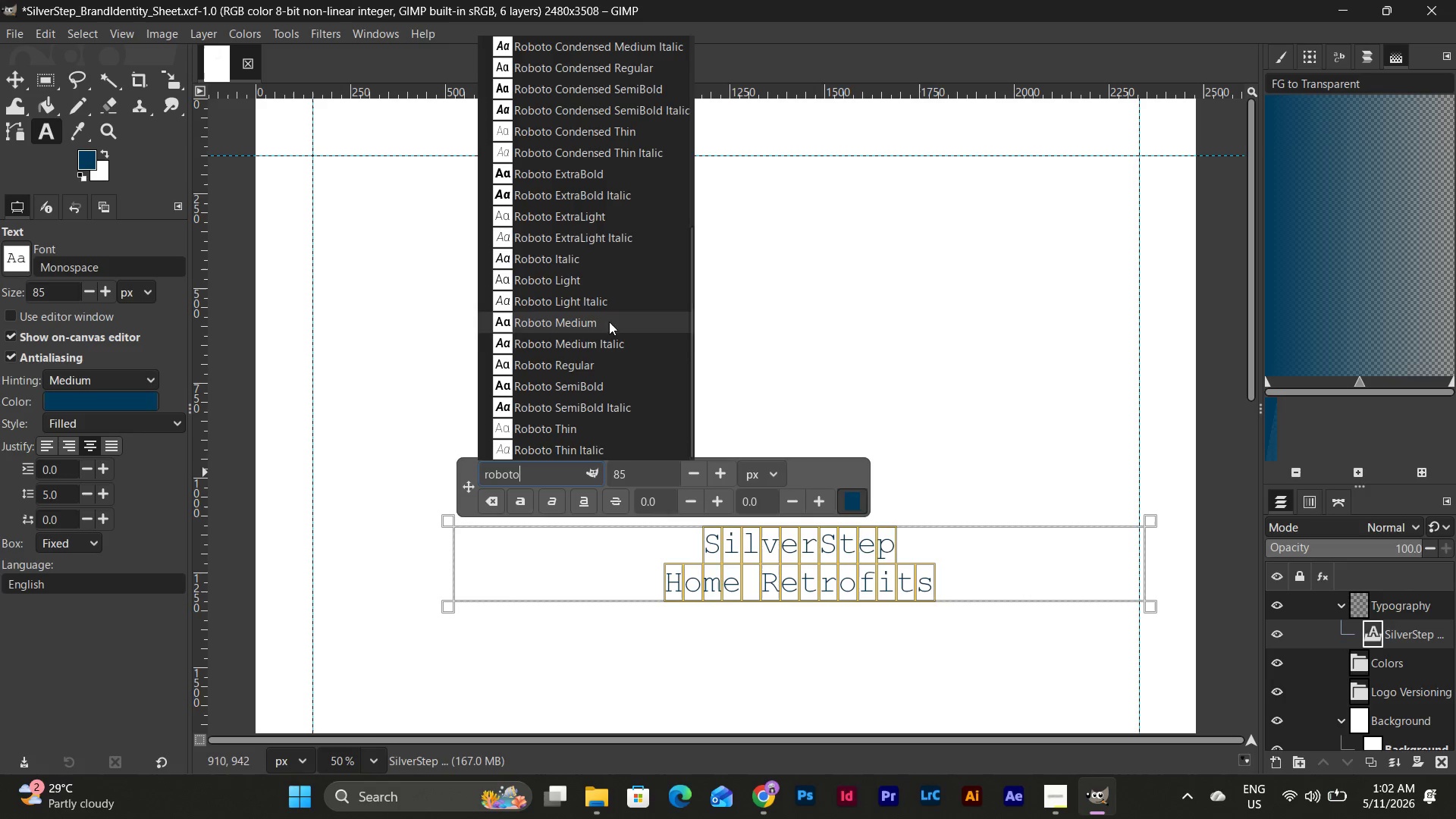 
wait(5.42)
 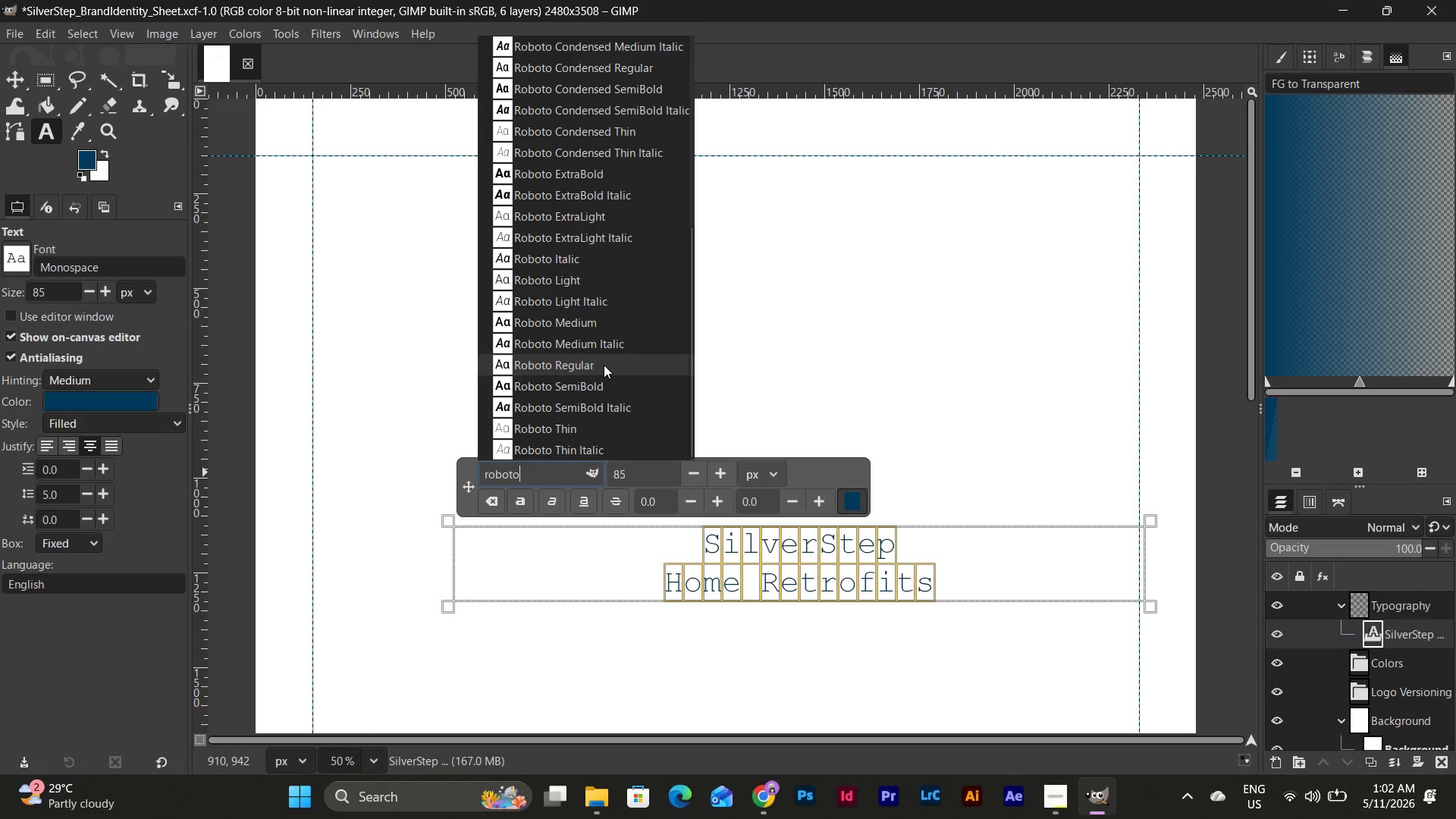 
scroll: coordinate [602, 360], scroll_direction: up, amount: 4.0
 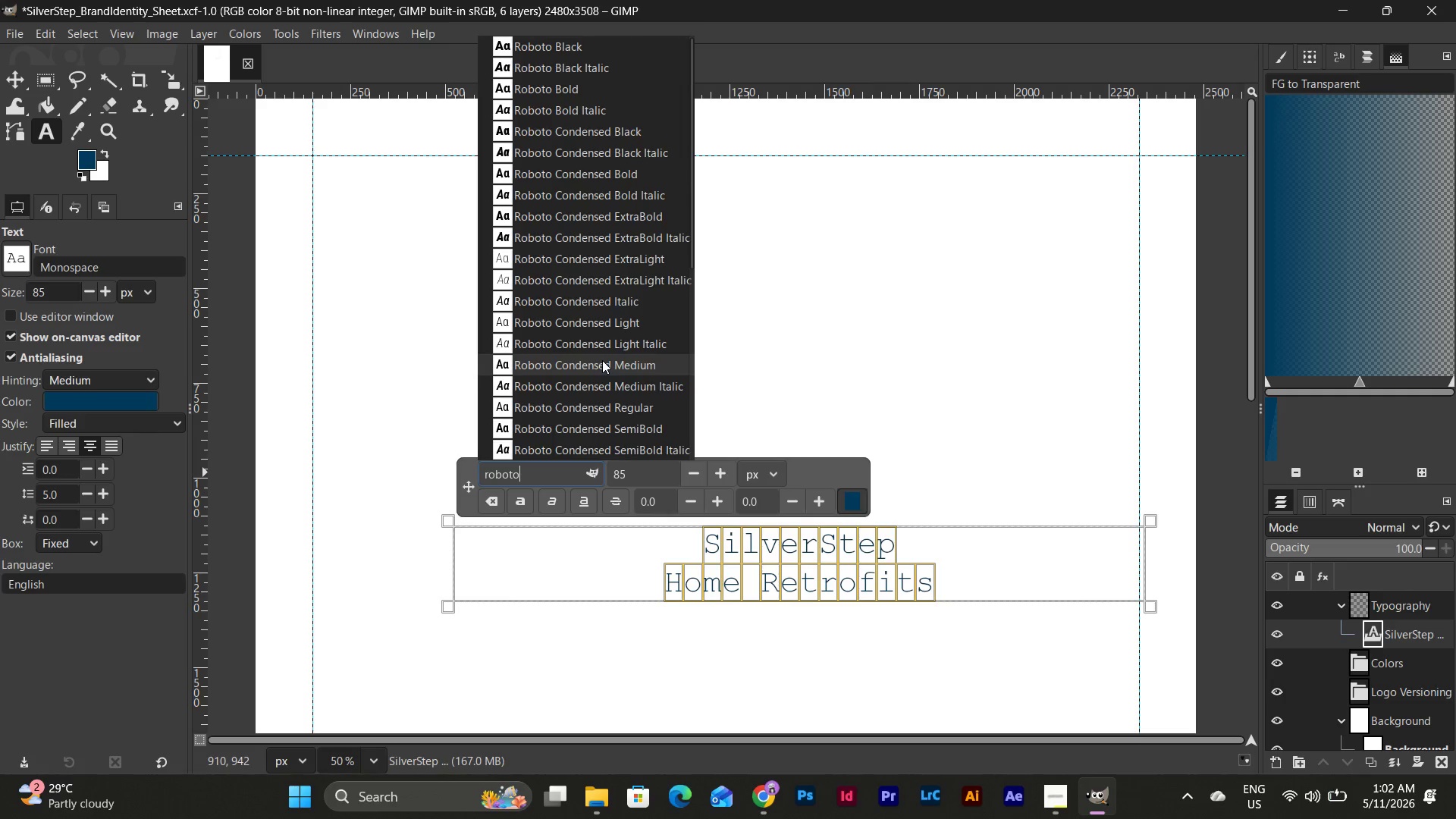 
left_click([604, 86])
 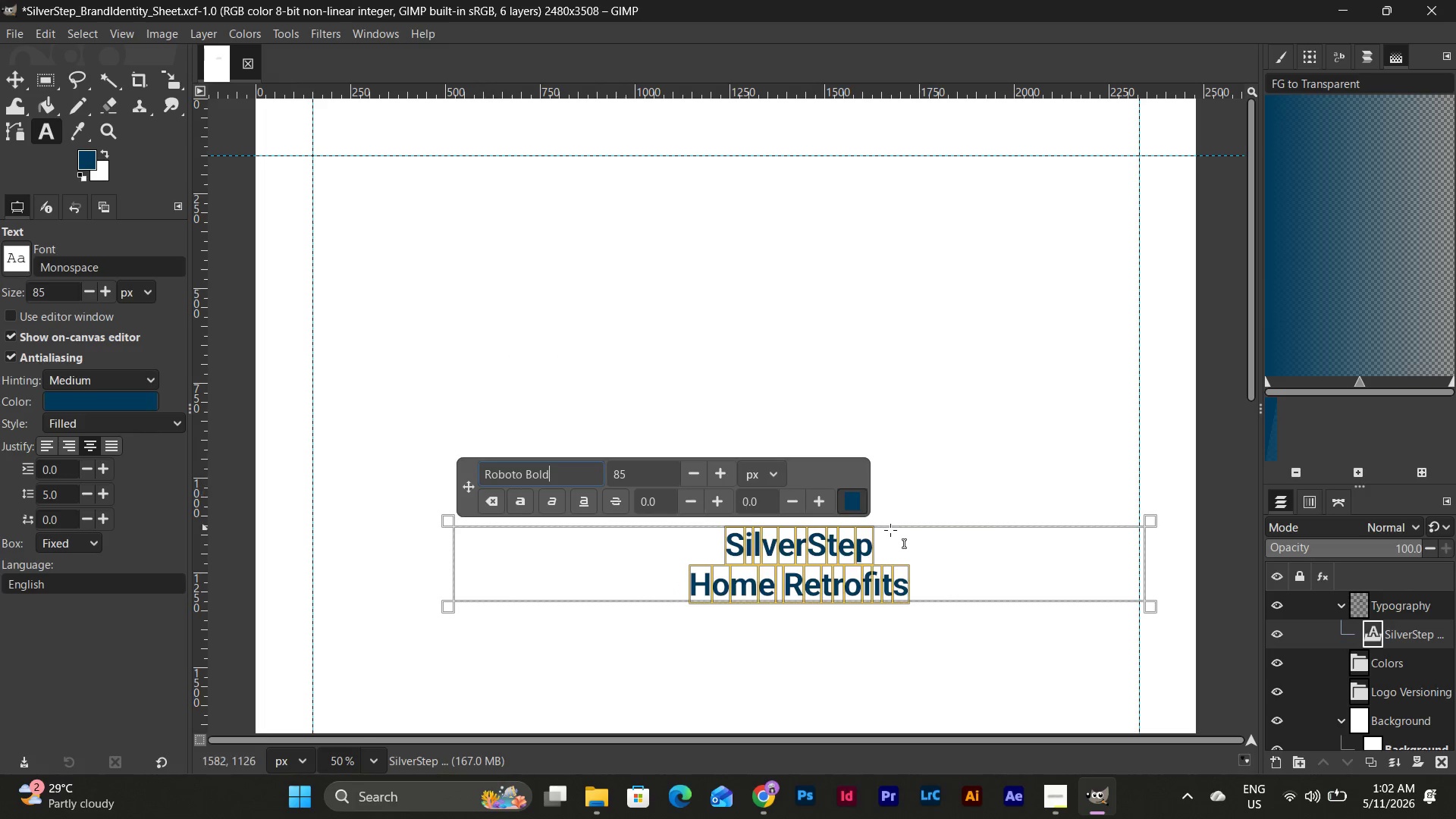 
left_click([847, 492])
 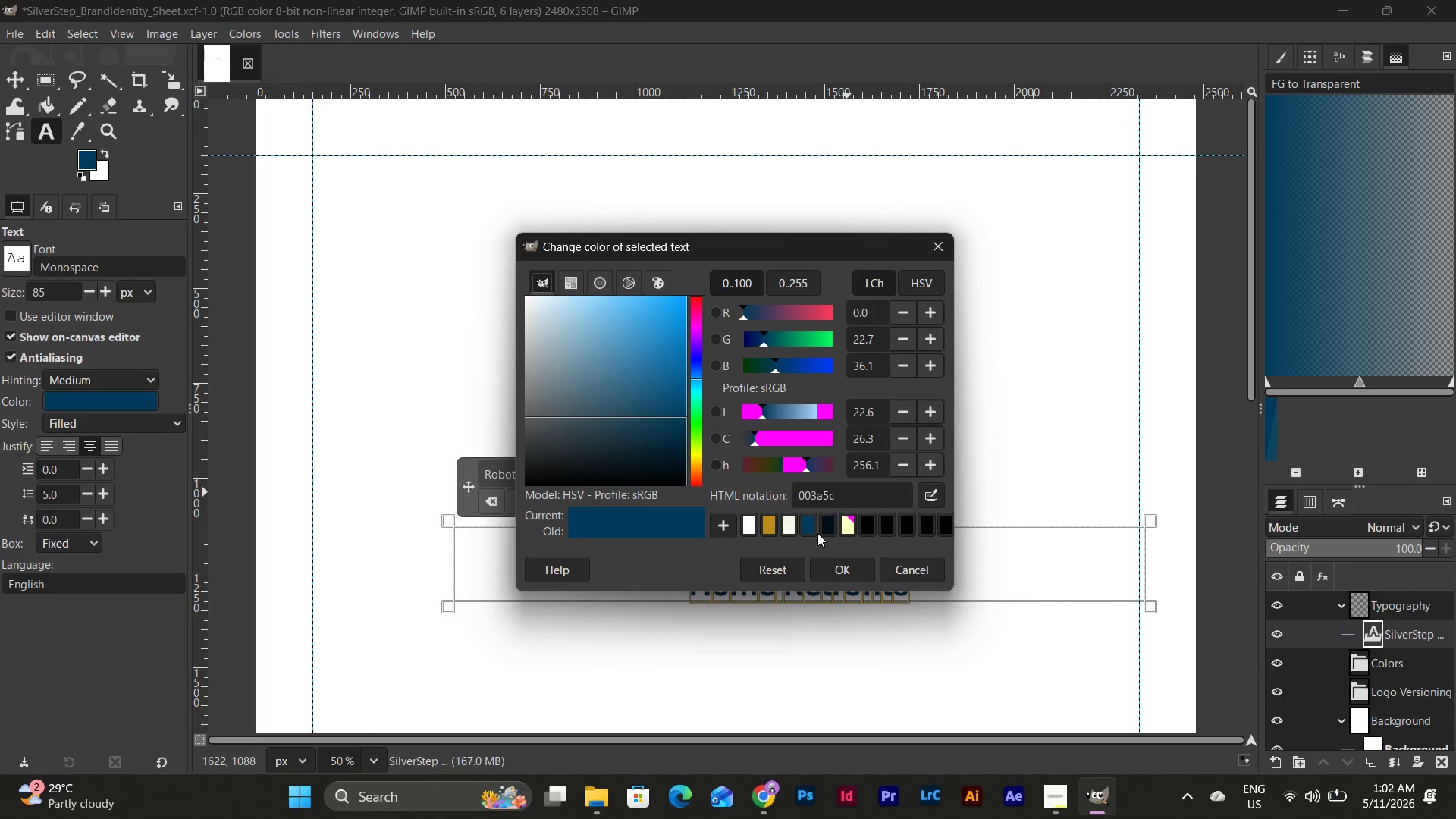 
right_click([843, 528])
 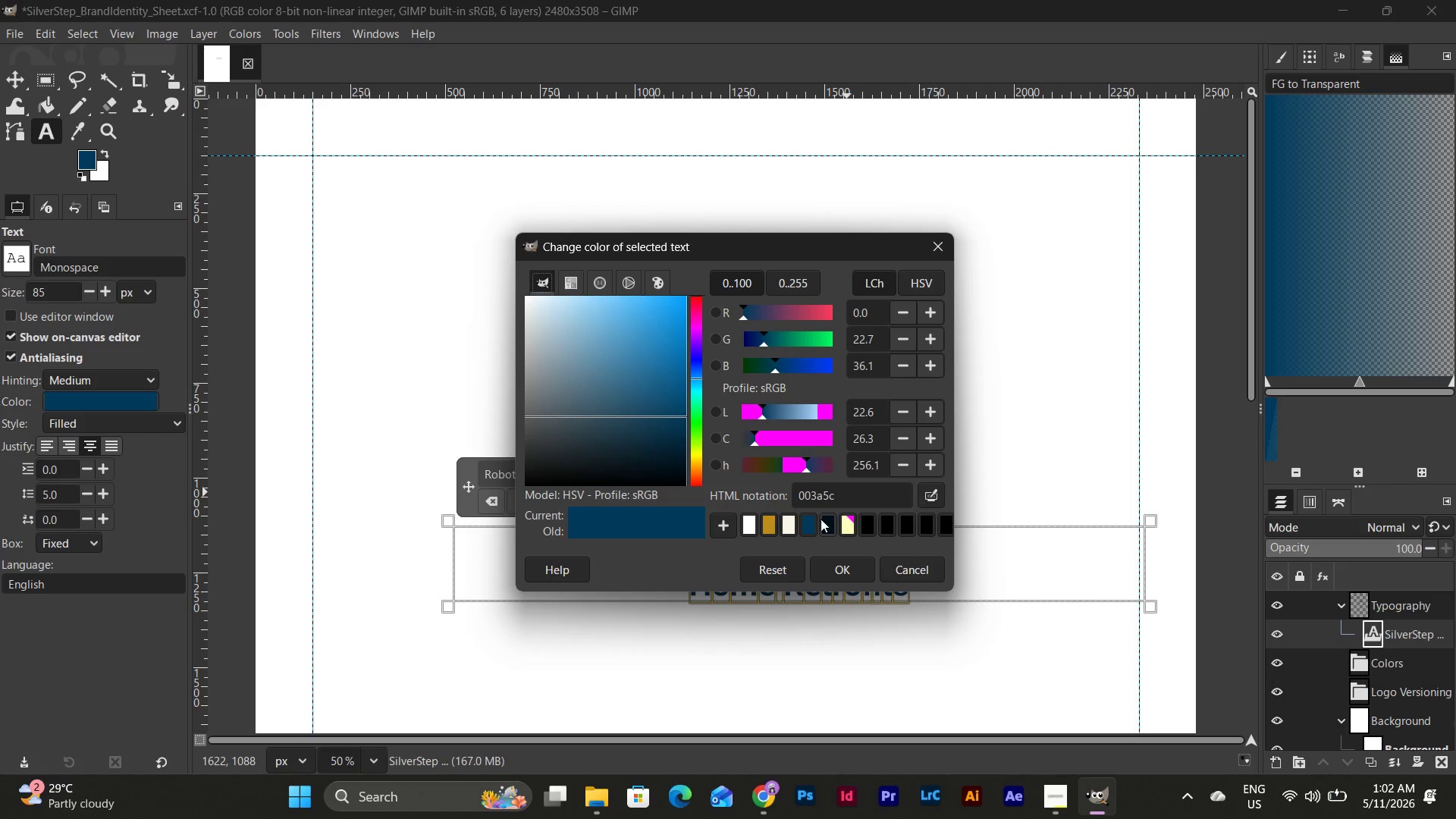 
left_click([742, 524])
 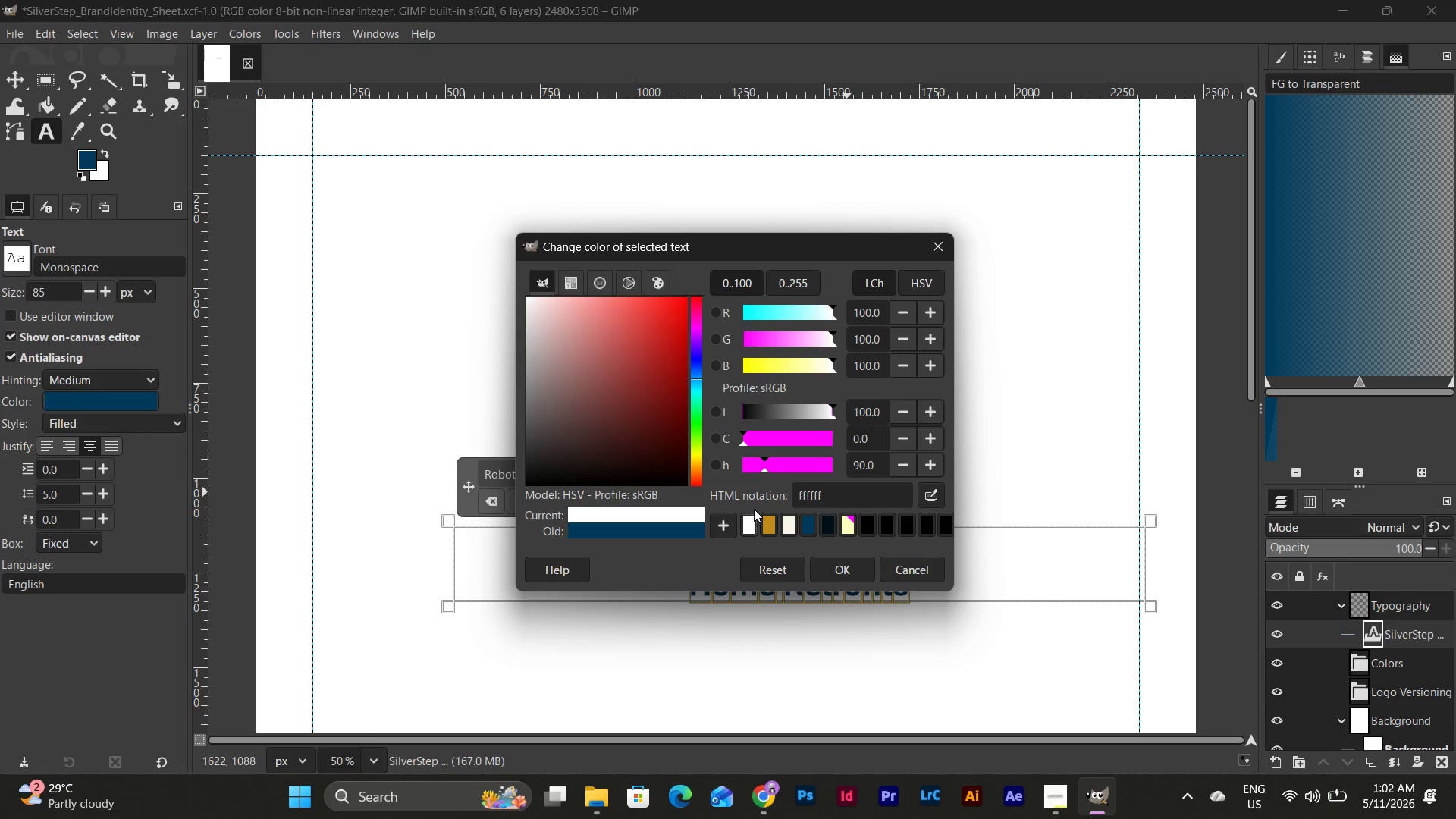 
key(Backspace)
 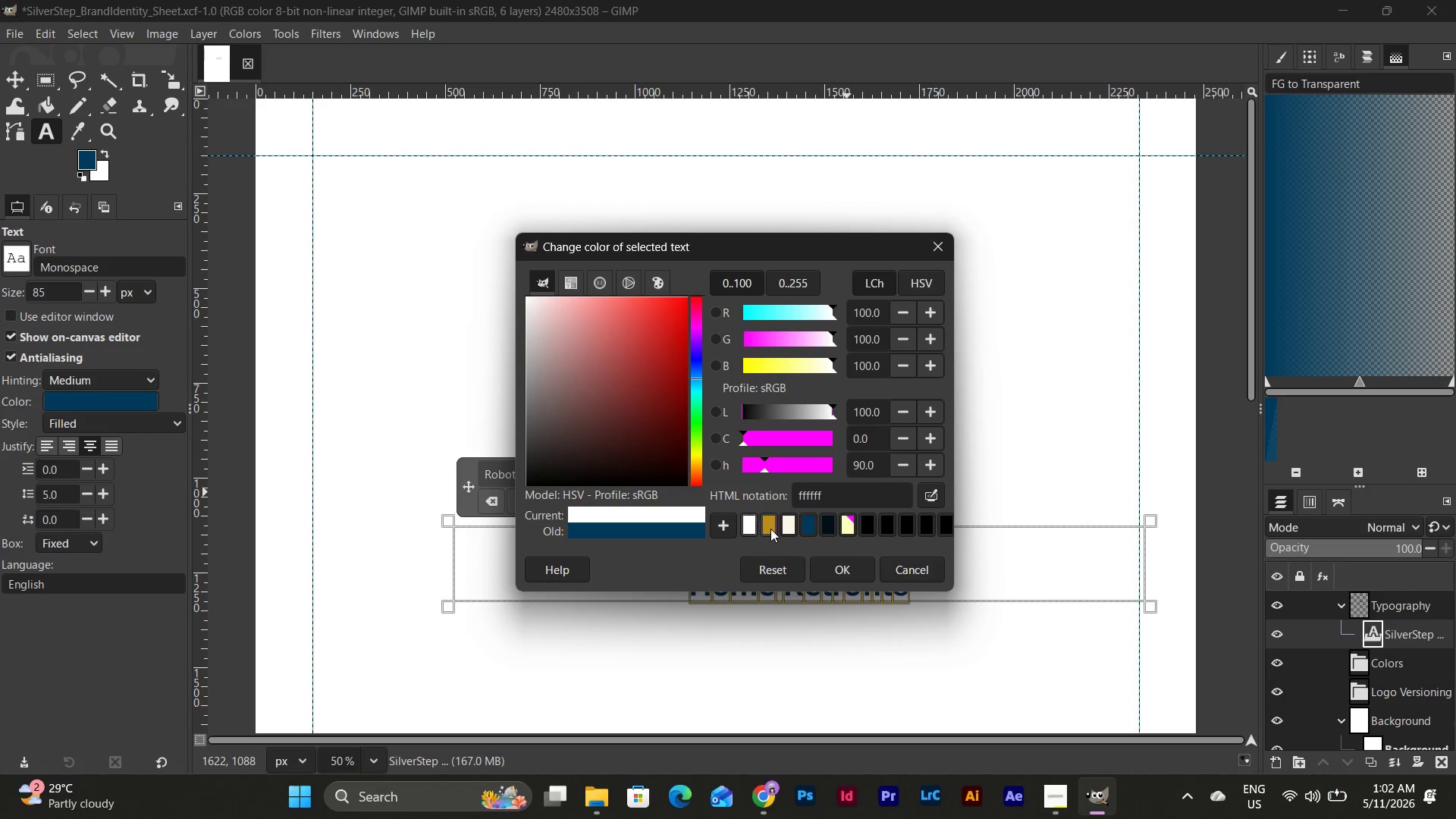 
left_click([772, 526])
 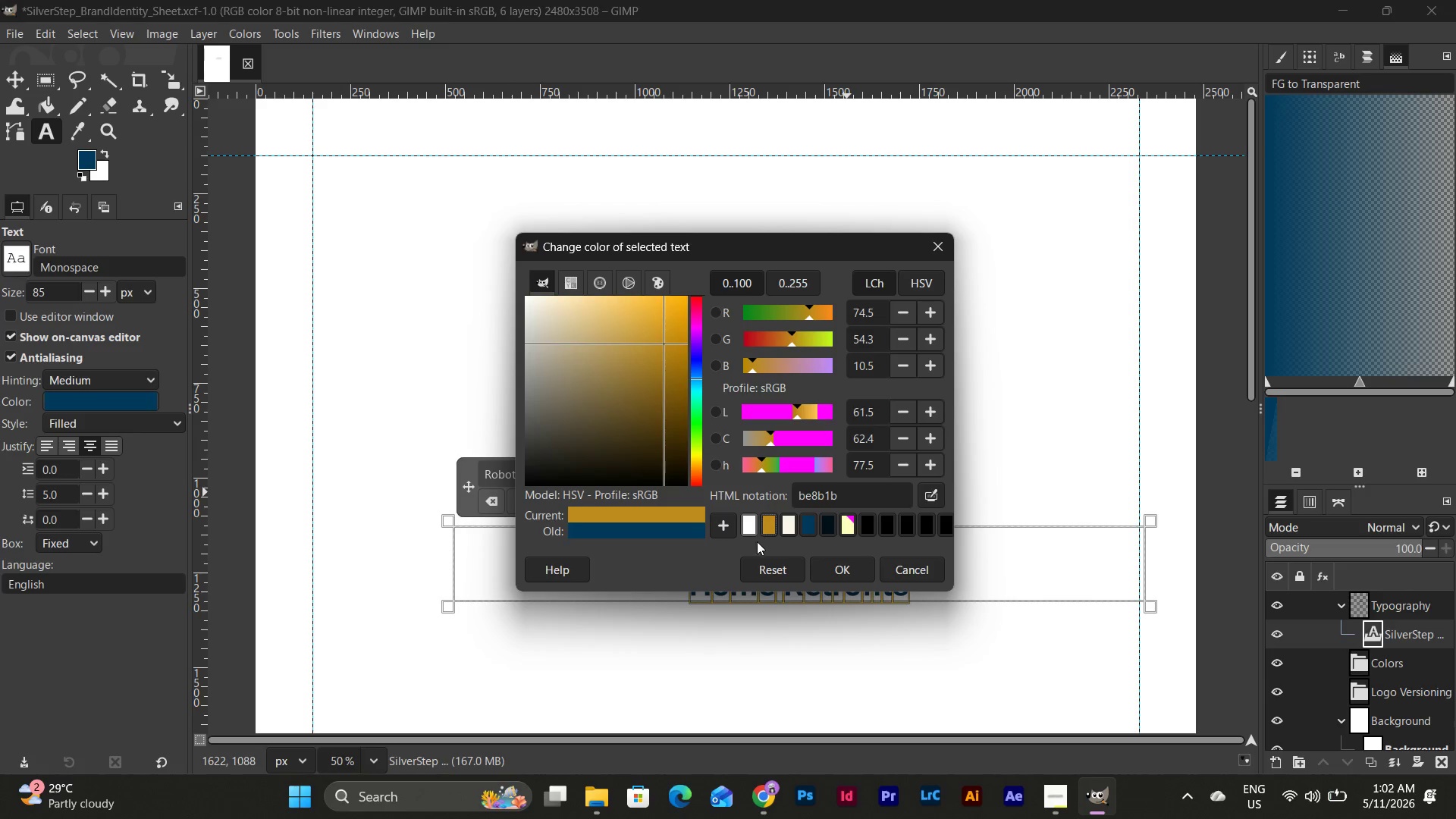 
left_click([756, 549])
 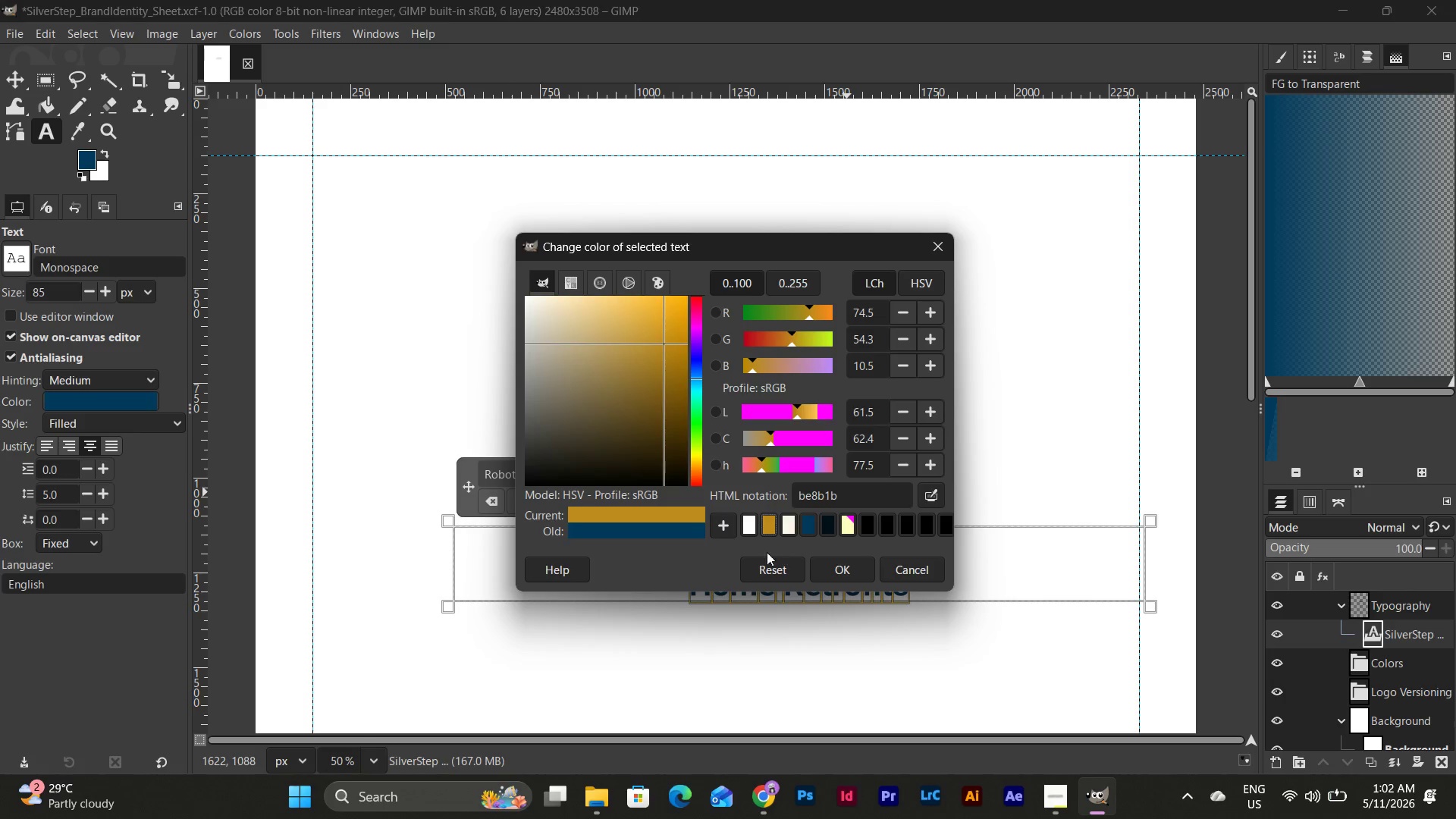 
left_click([723, 523])
 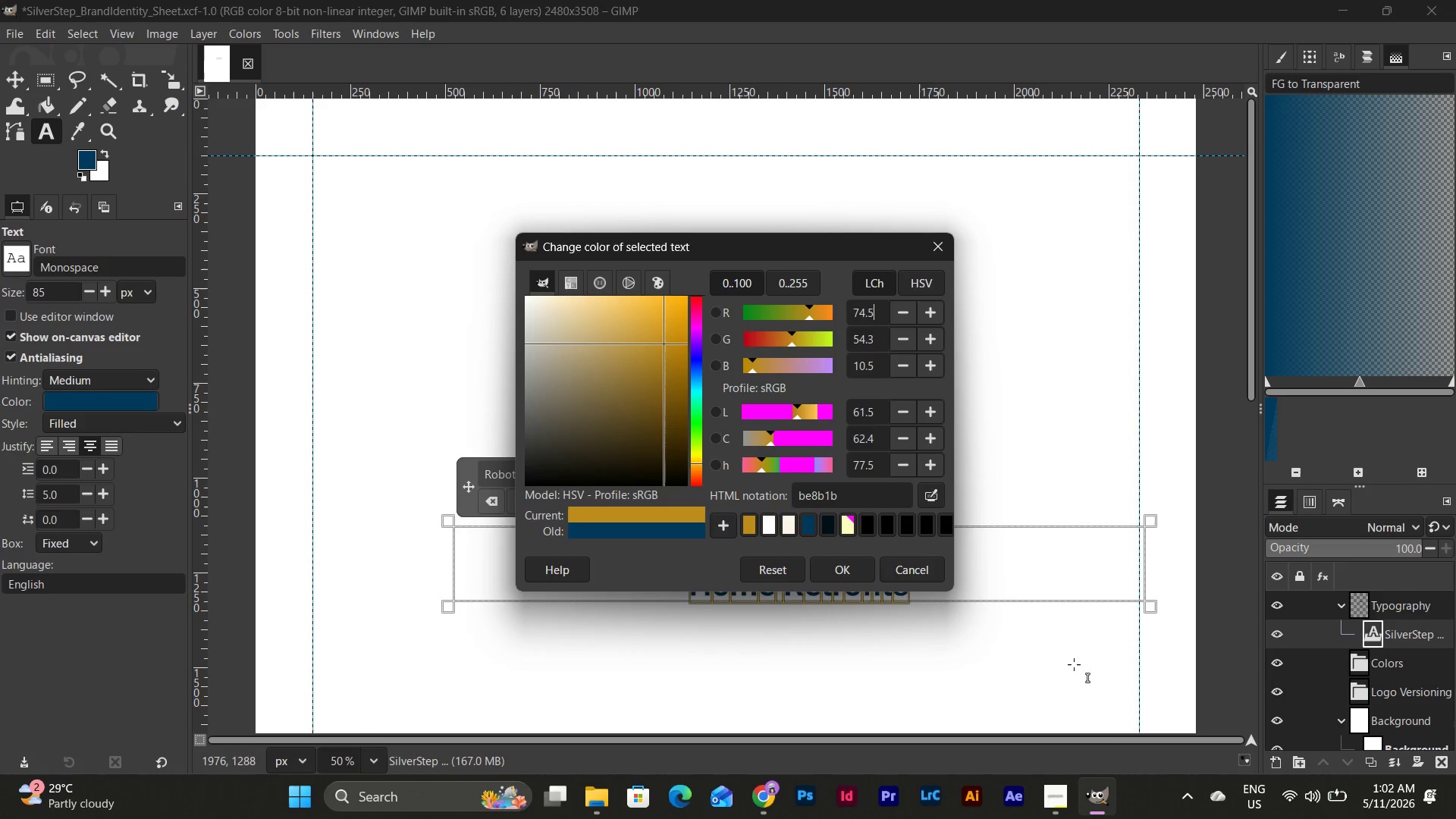 
left_click([1101, 786])
 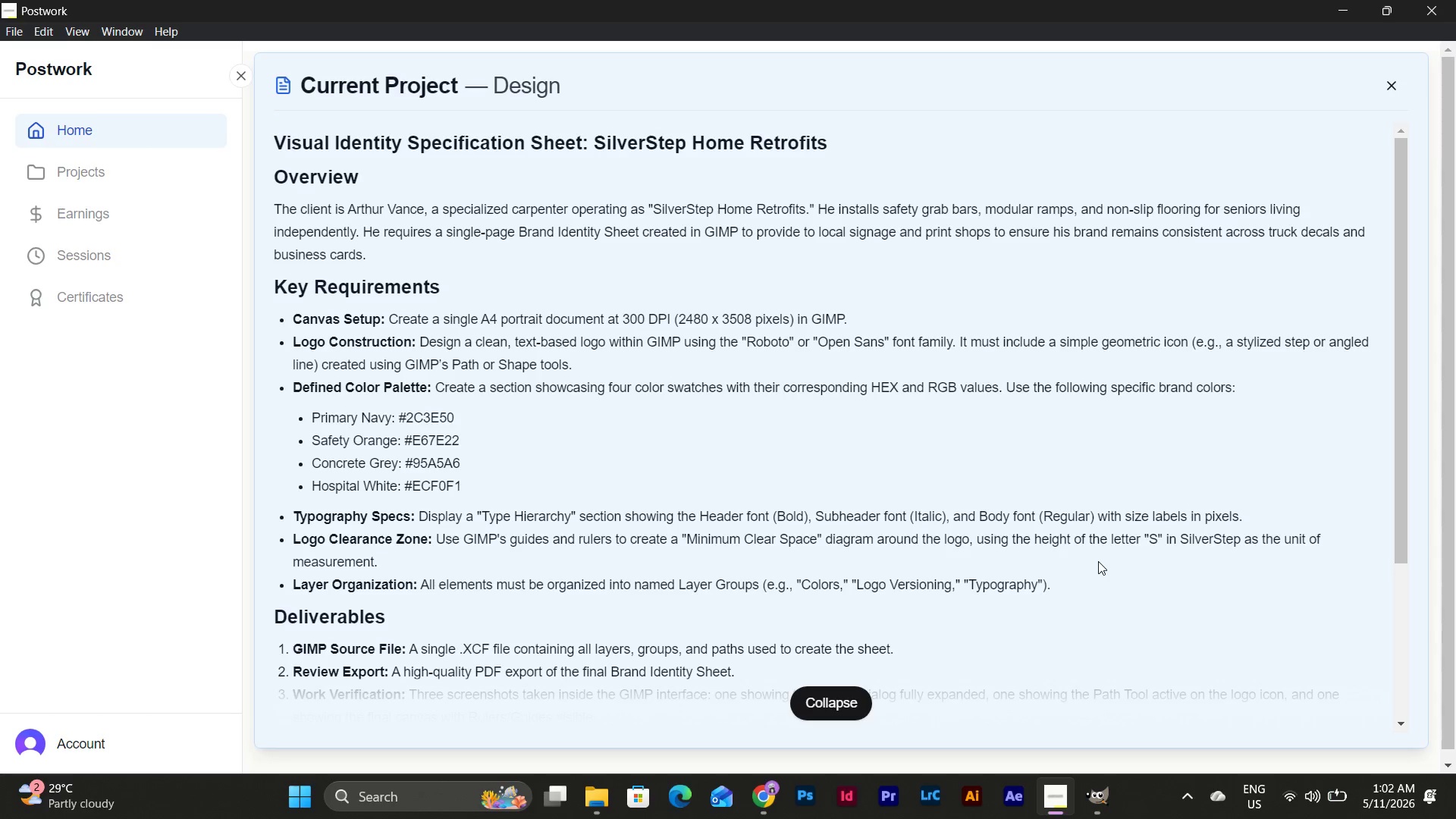 
left_click([1097, 790])
 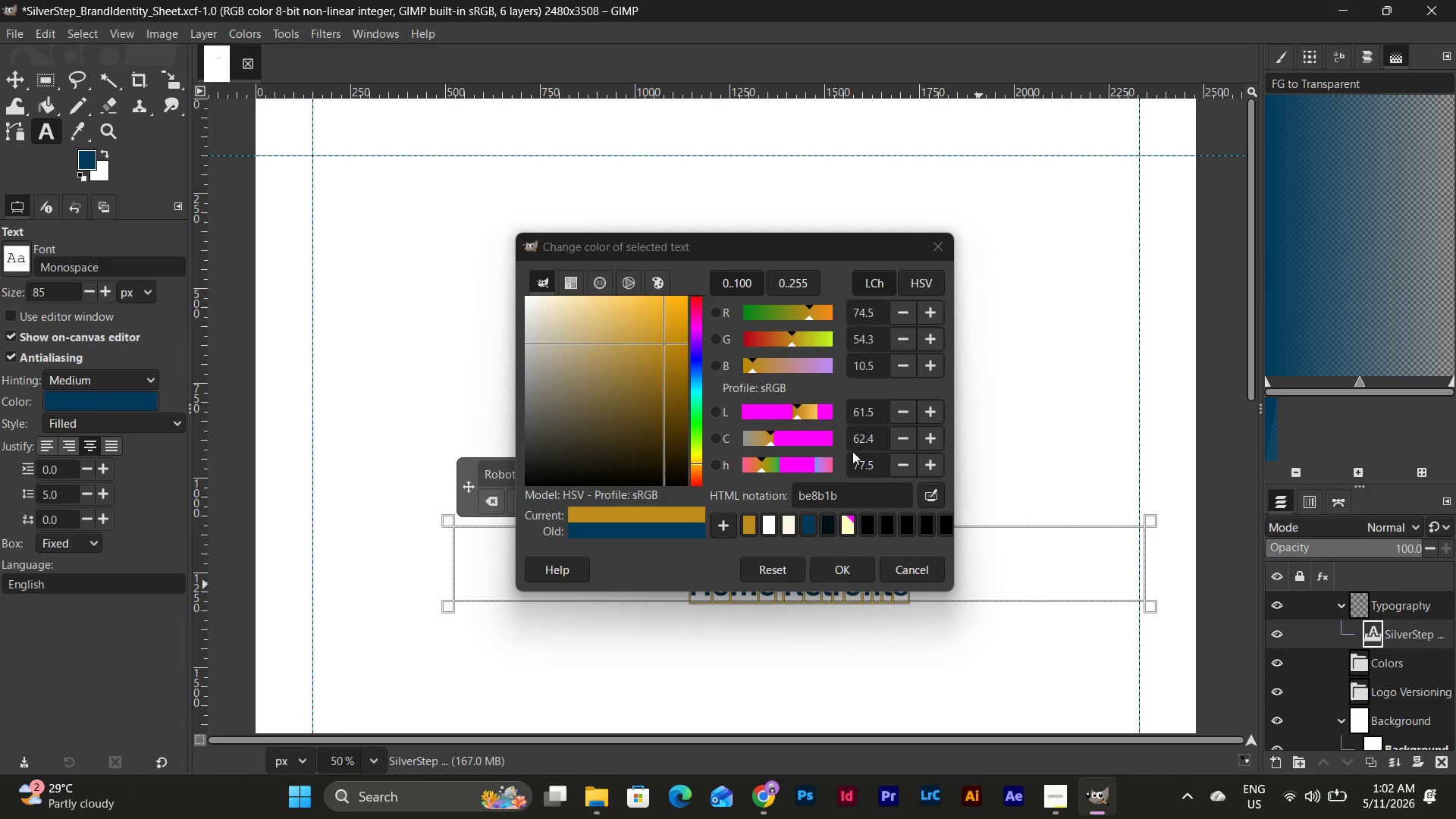 
left_click([852, 499])
 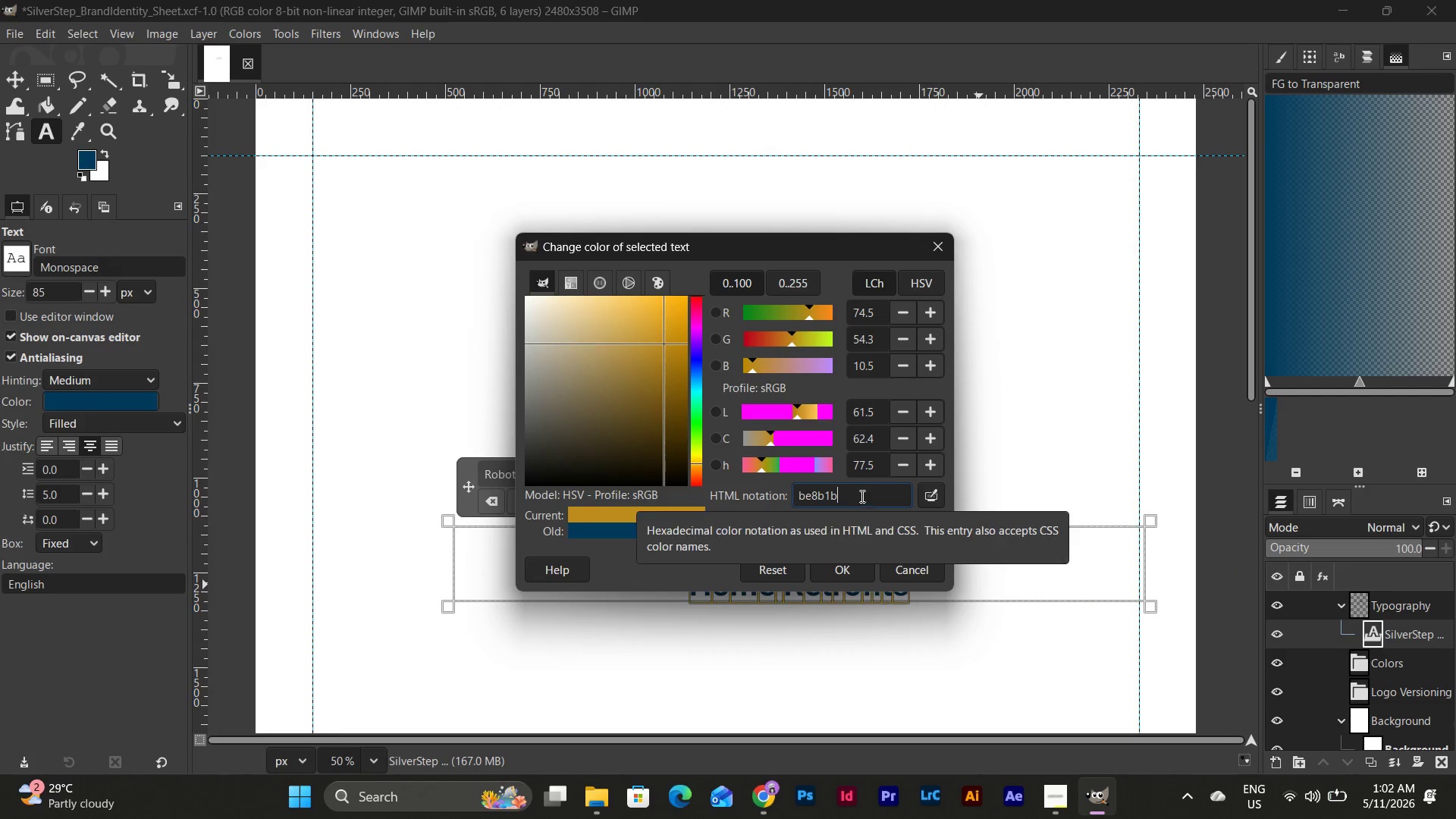 
left_click_drag(start_coordinate=[852, 492], to_coordinate=[745, 496])
 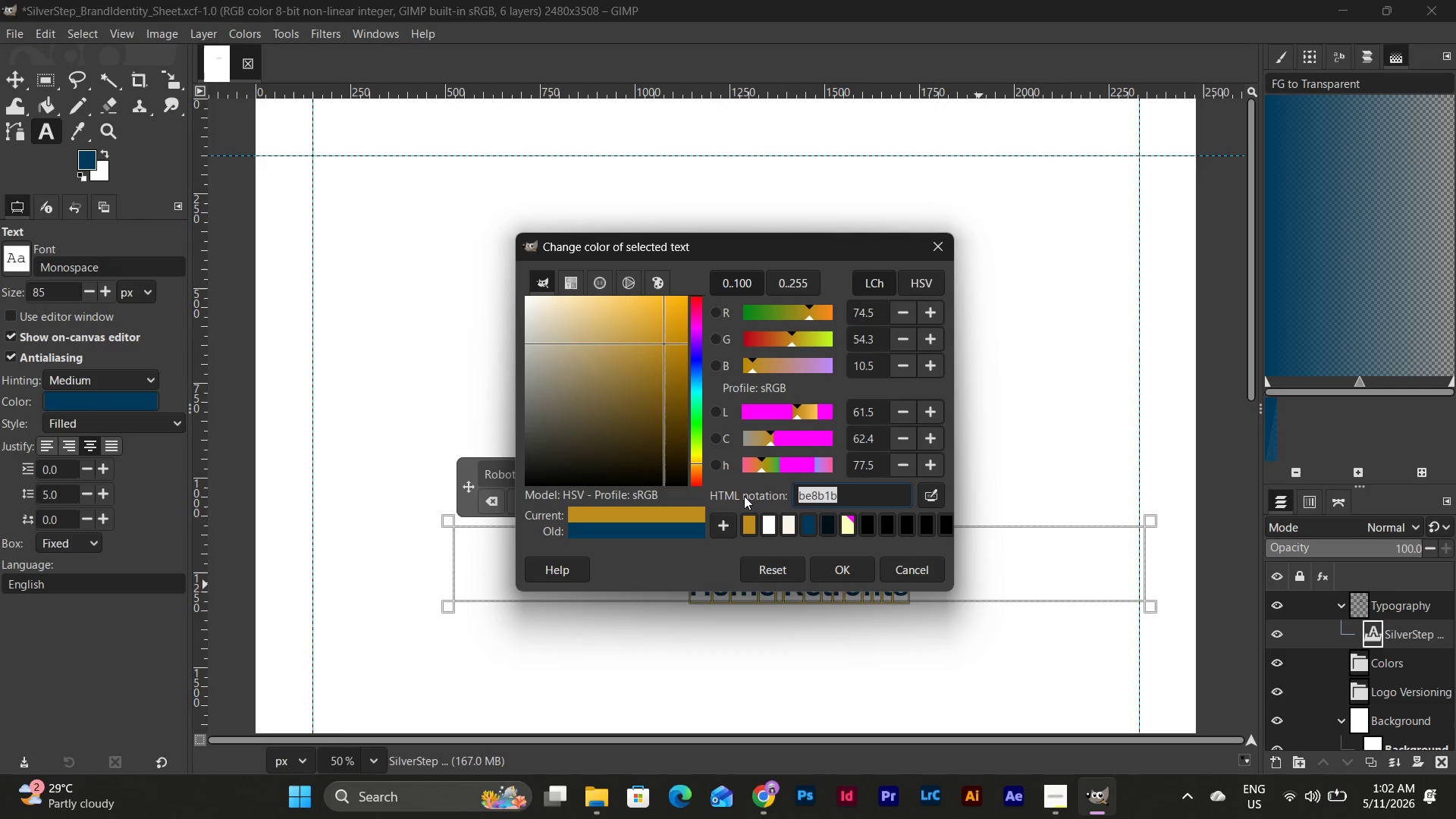 
key(E)
 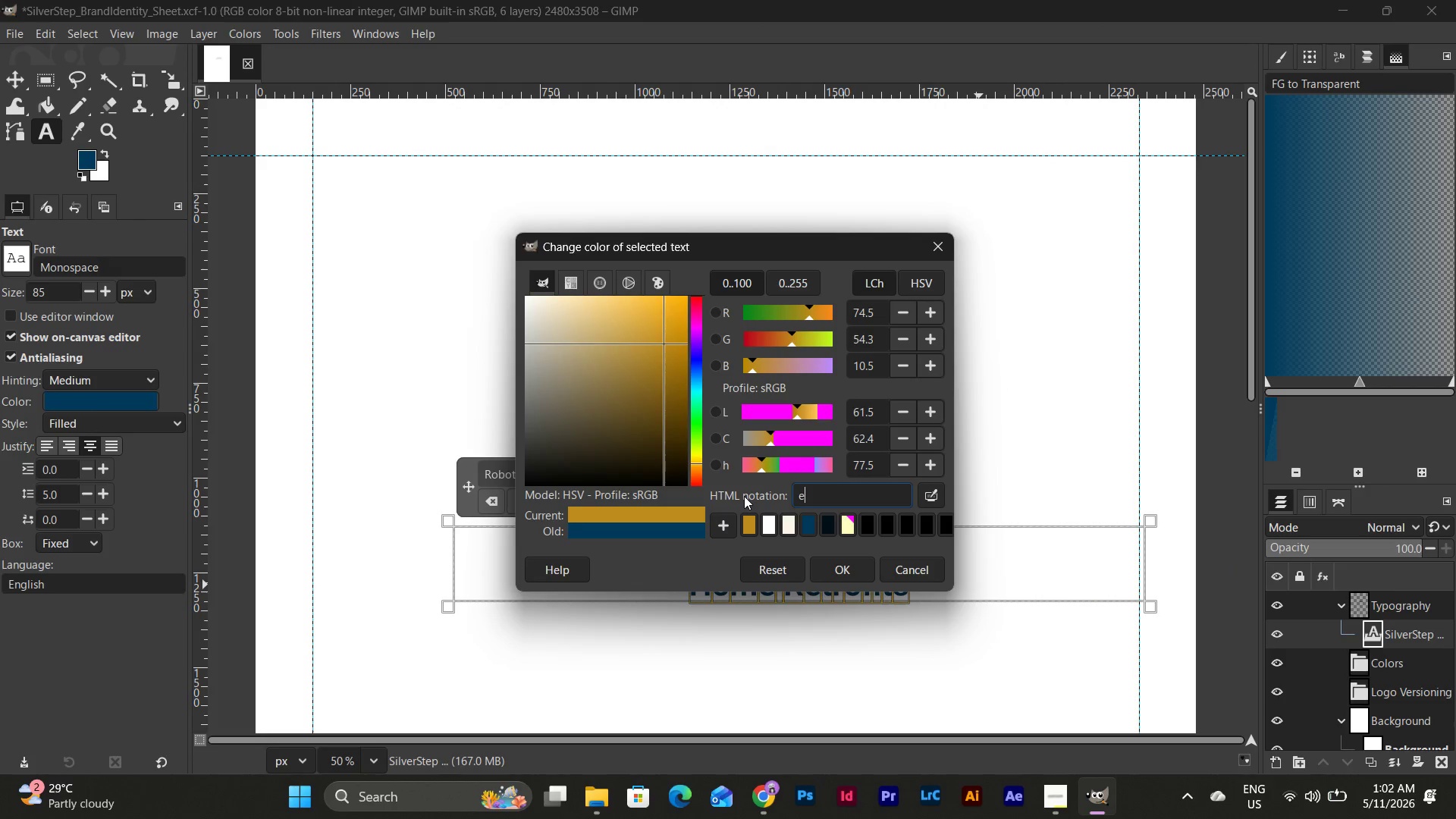 
key(Numpad6)
 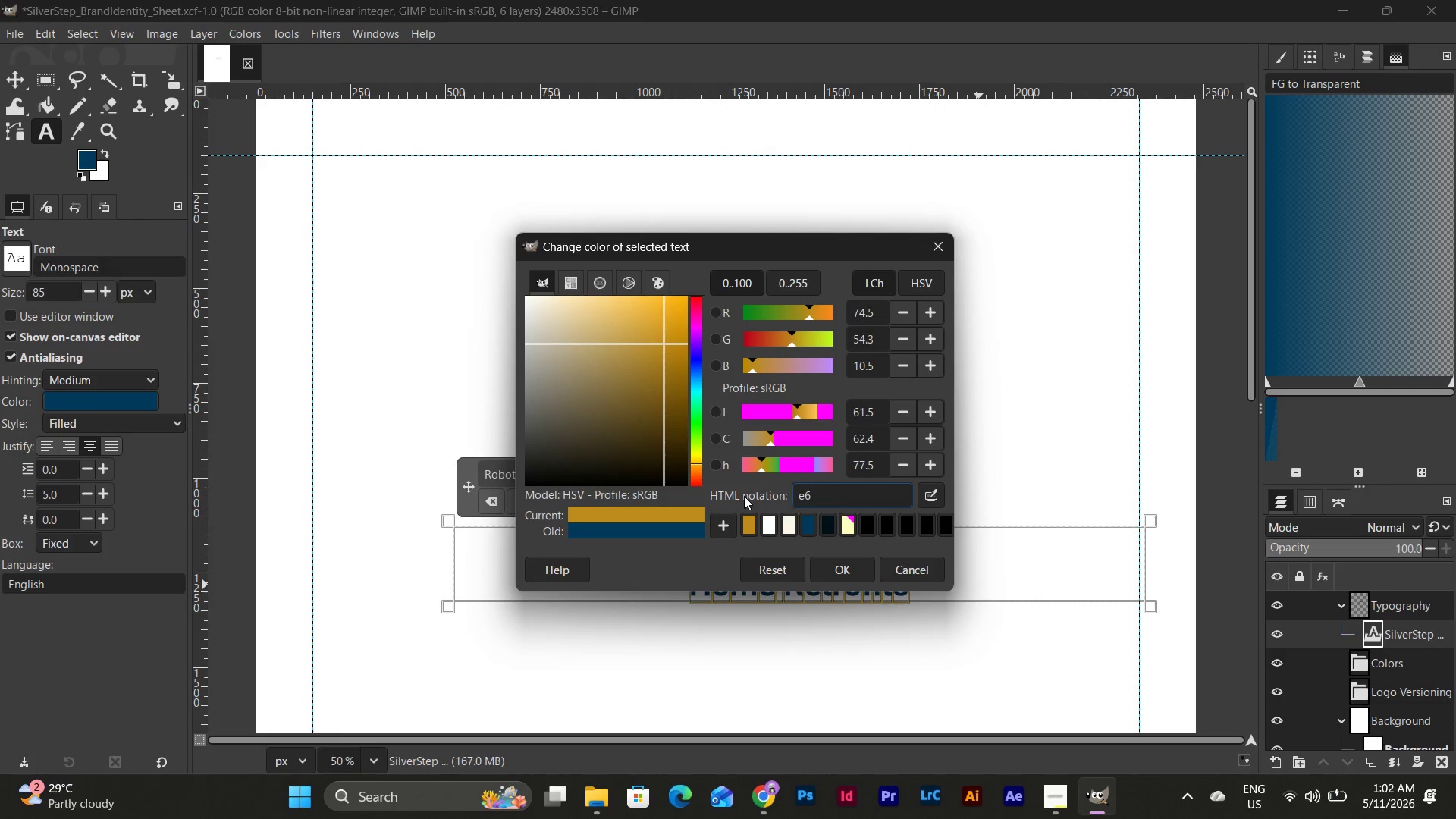 
key(Numpad7)
 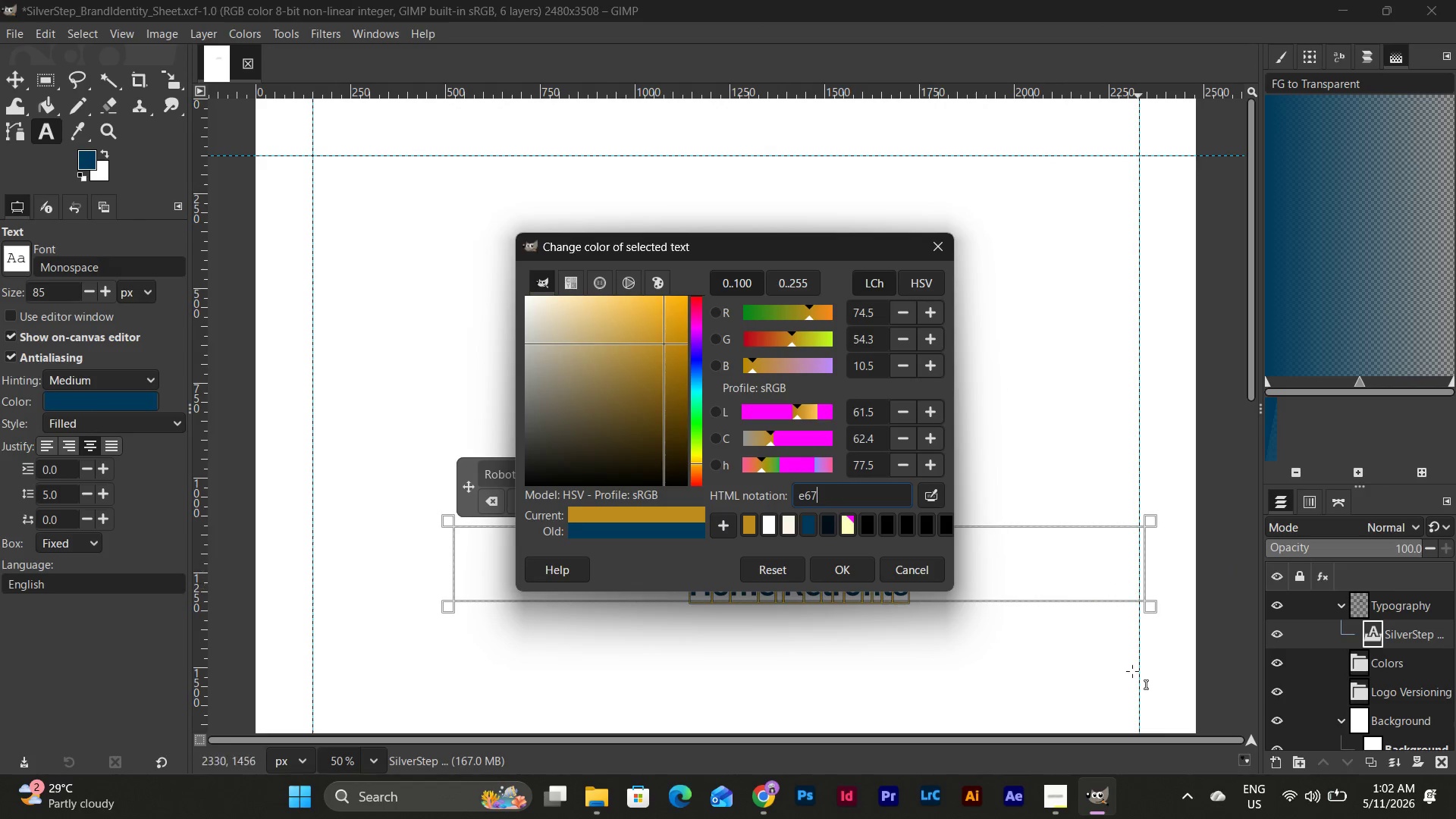 
left_click([1103, 795])
 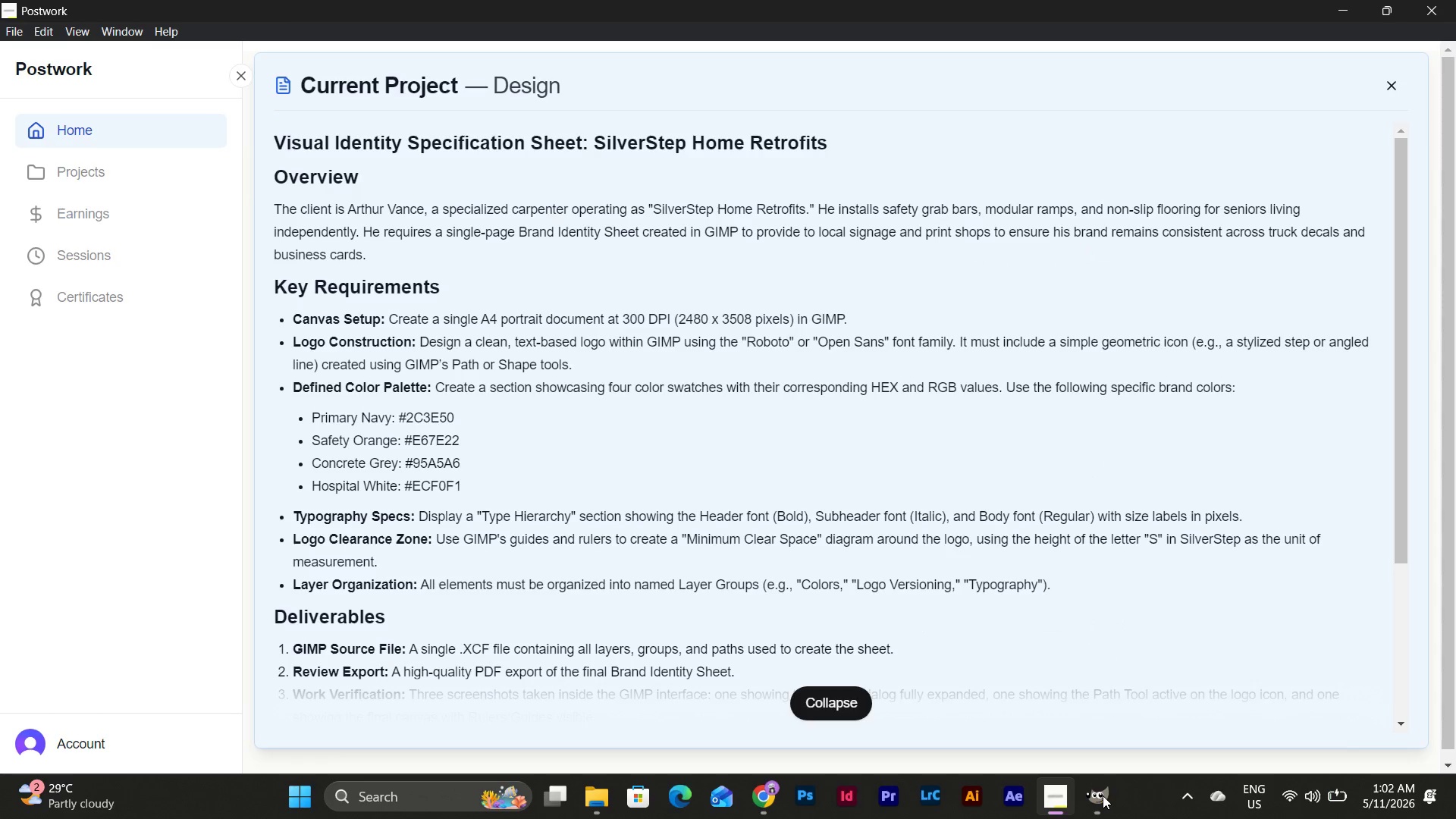 
left_click([1103, 795])
 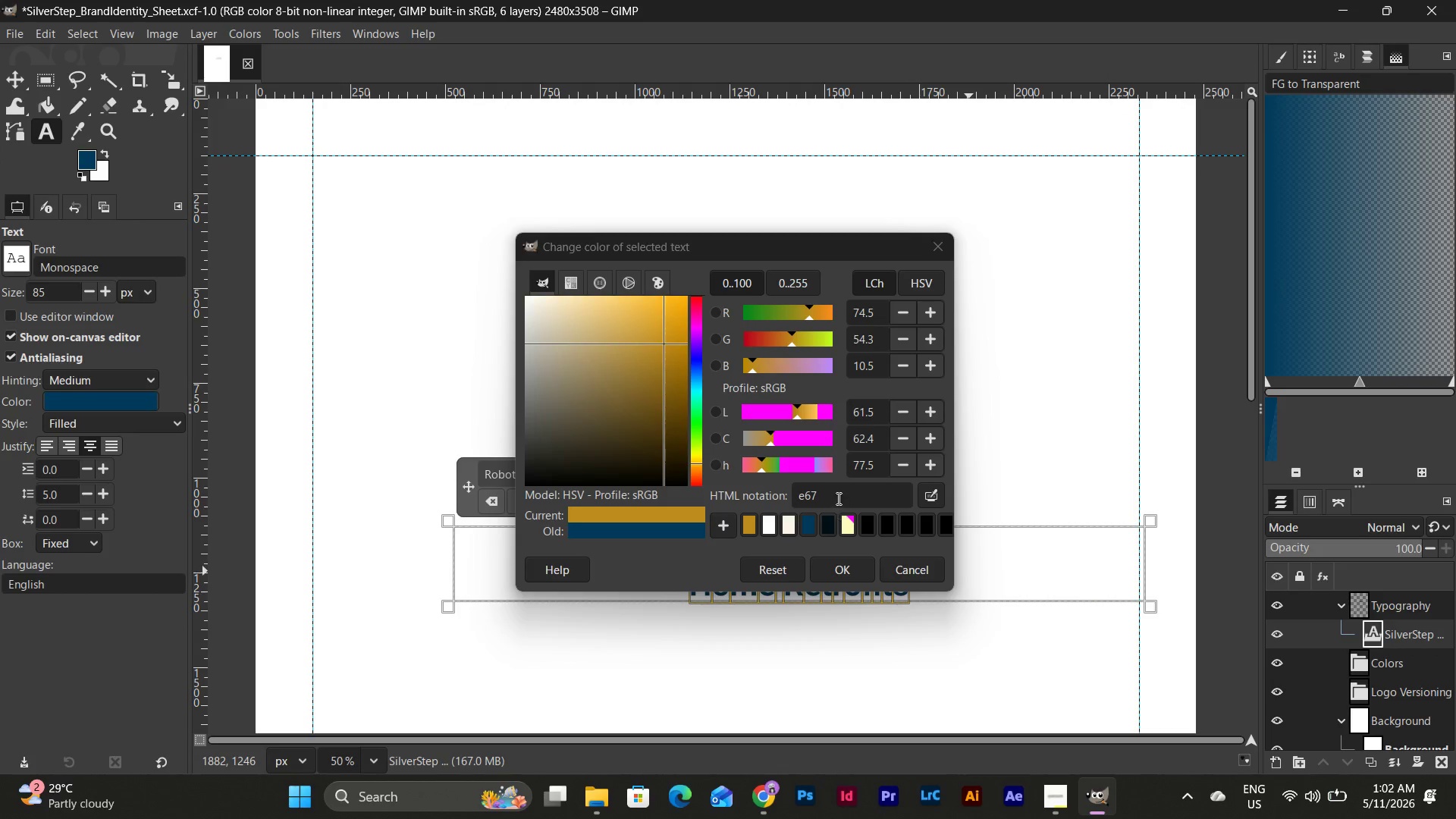 
left_click([837, 498])
 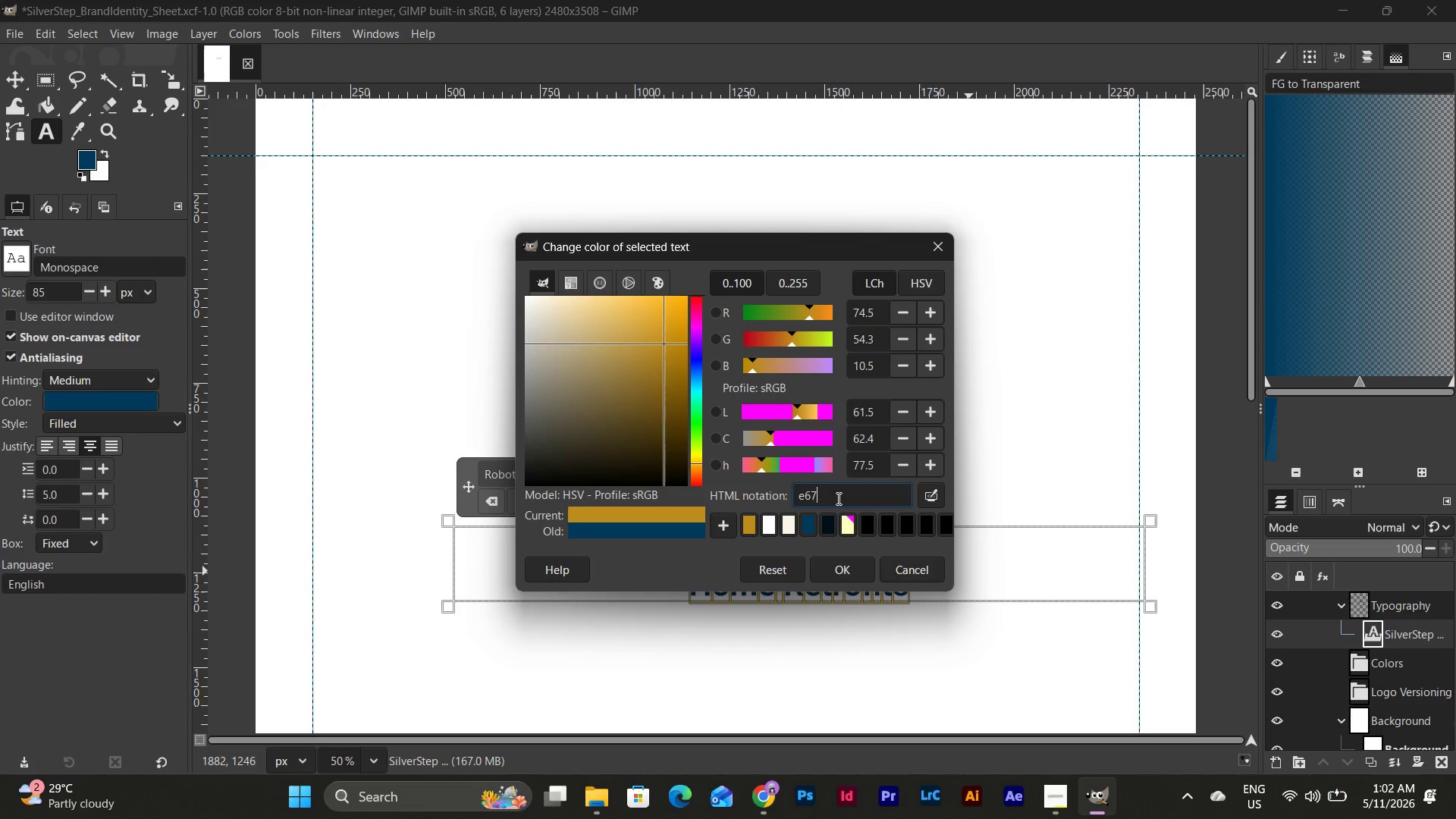 
key(E)
 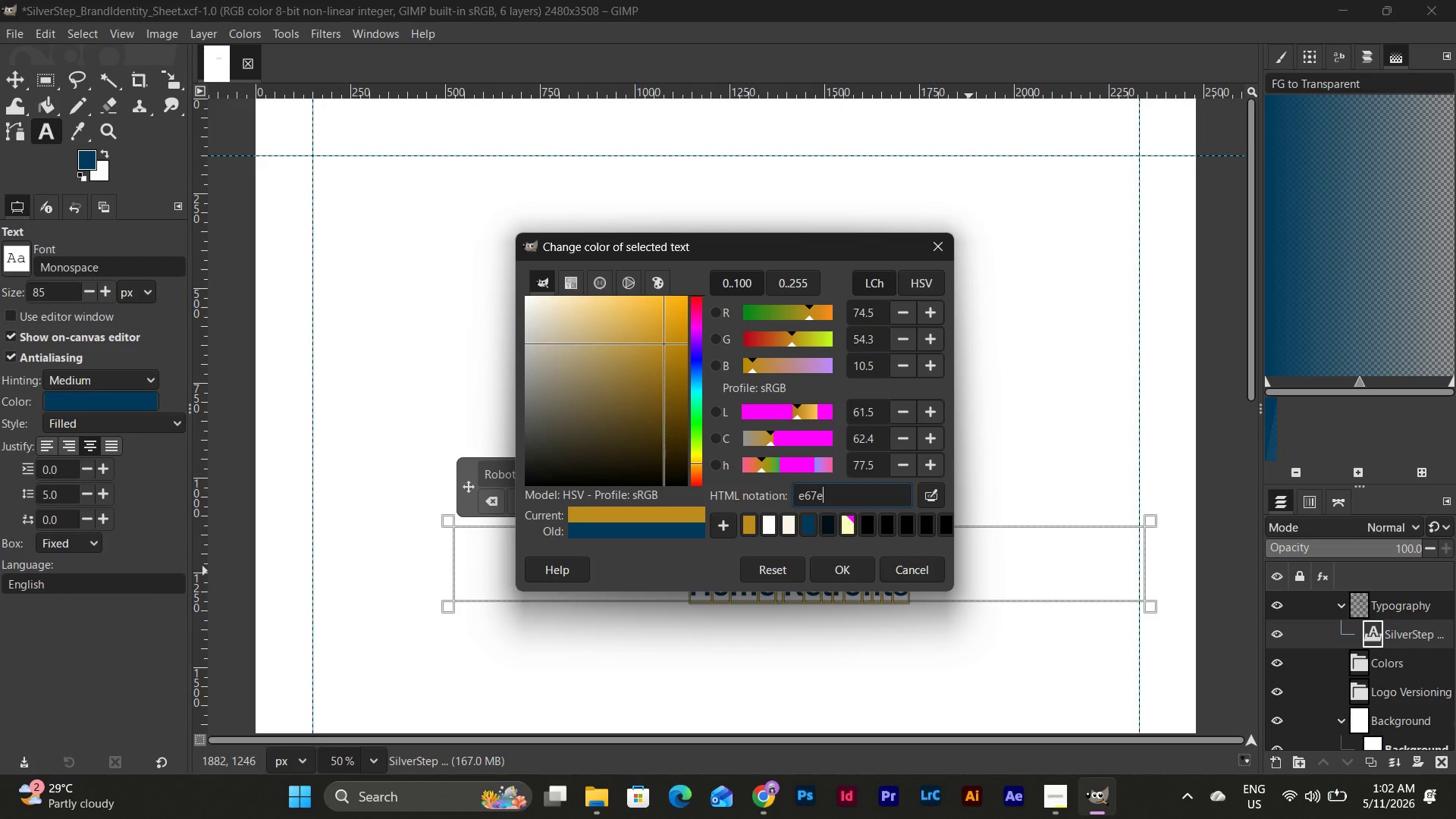 
key(Numpad2)
 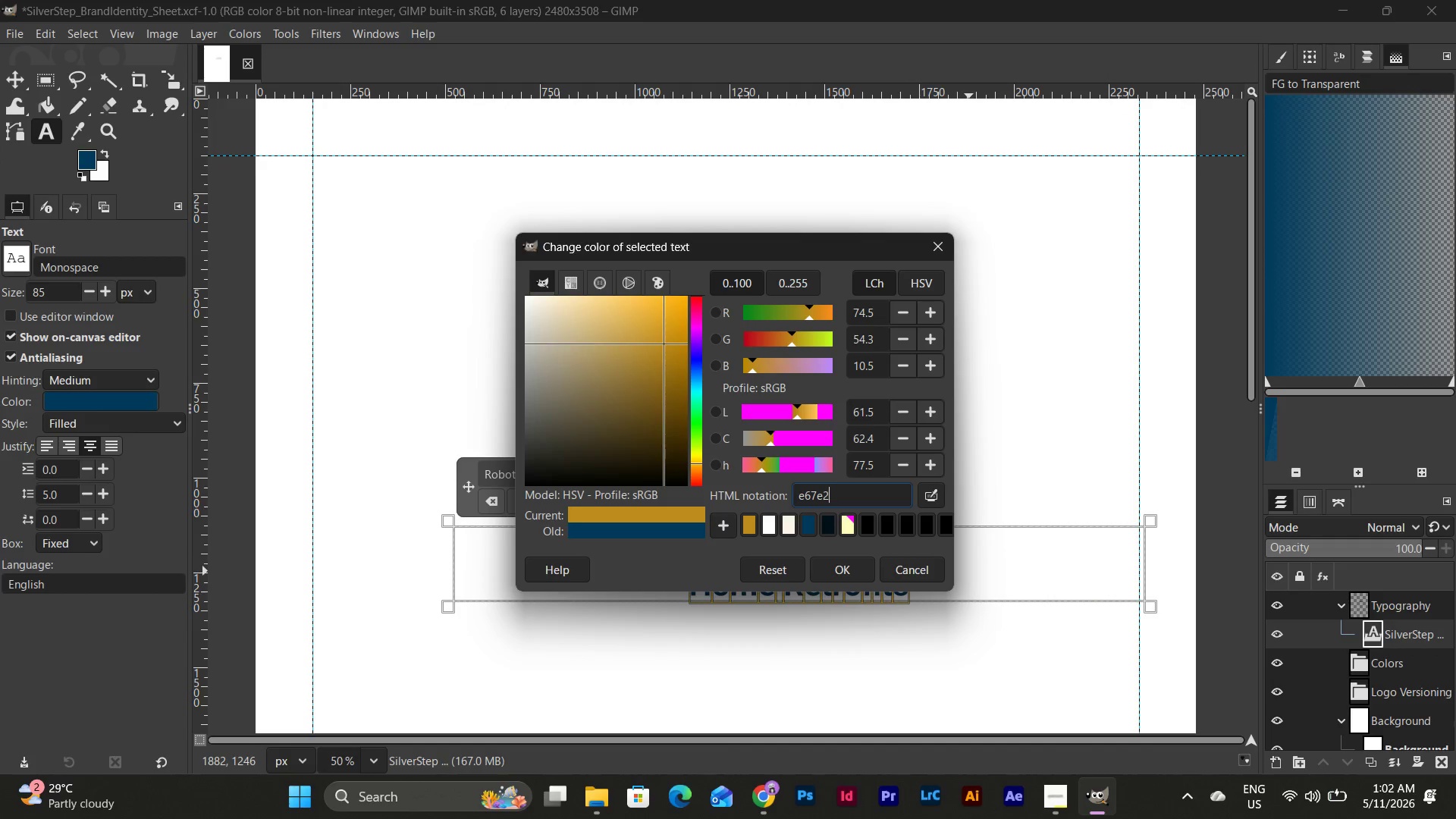 
key(Numpad2)
 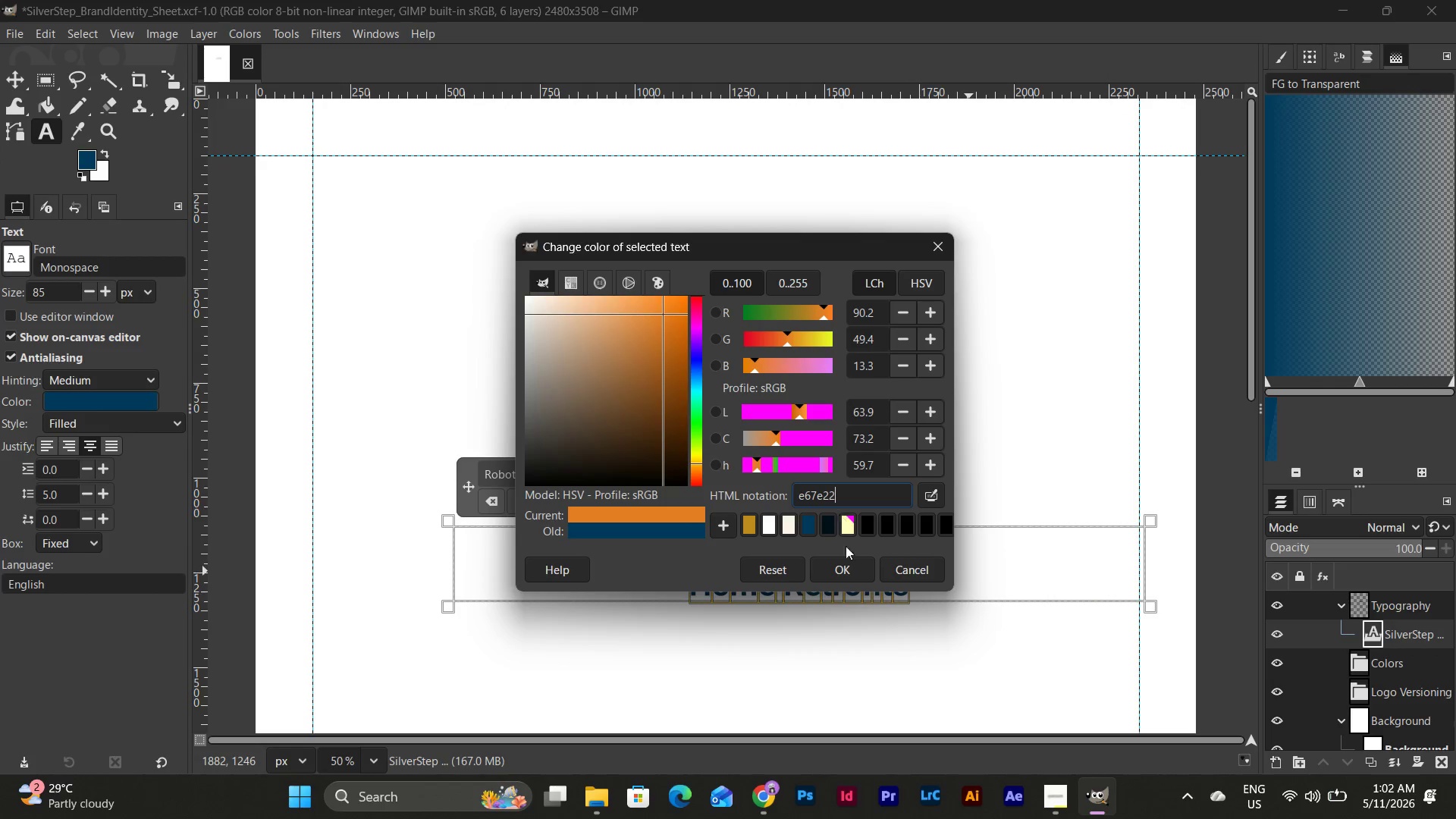 
left_click([718, 522])
 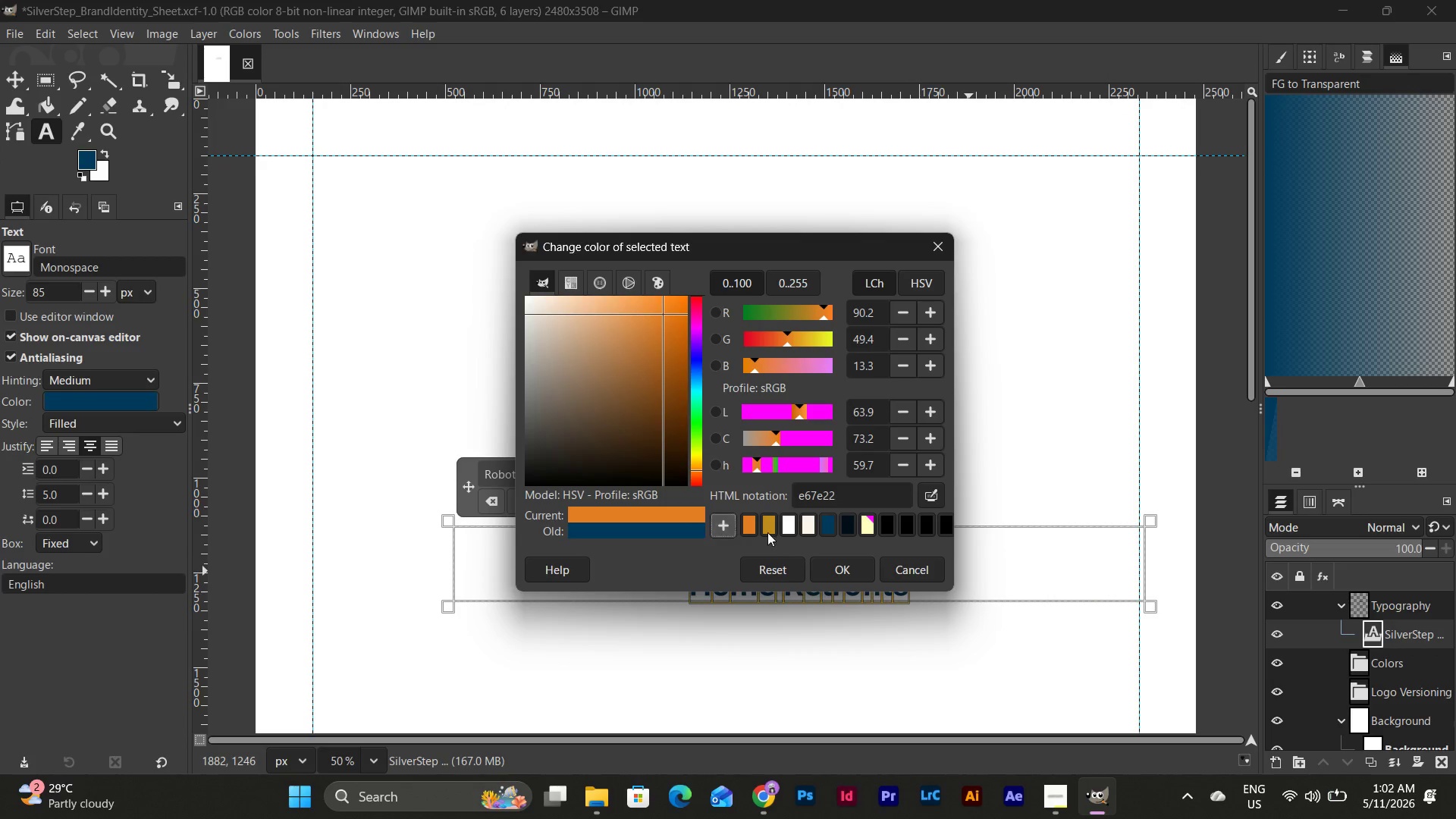 
left_click([810, 552])
 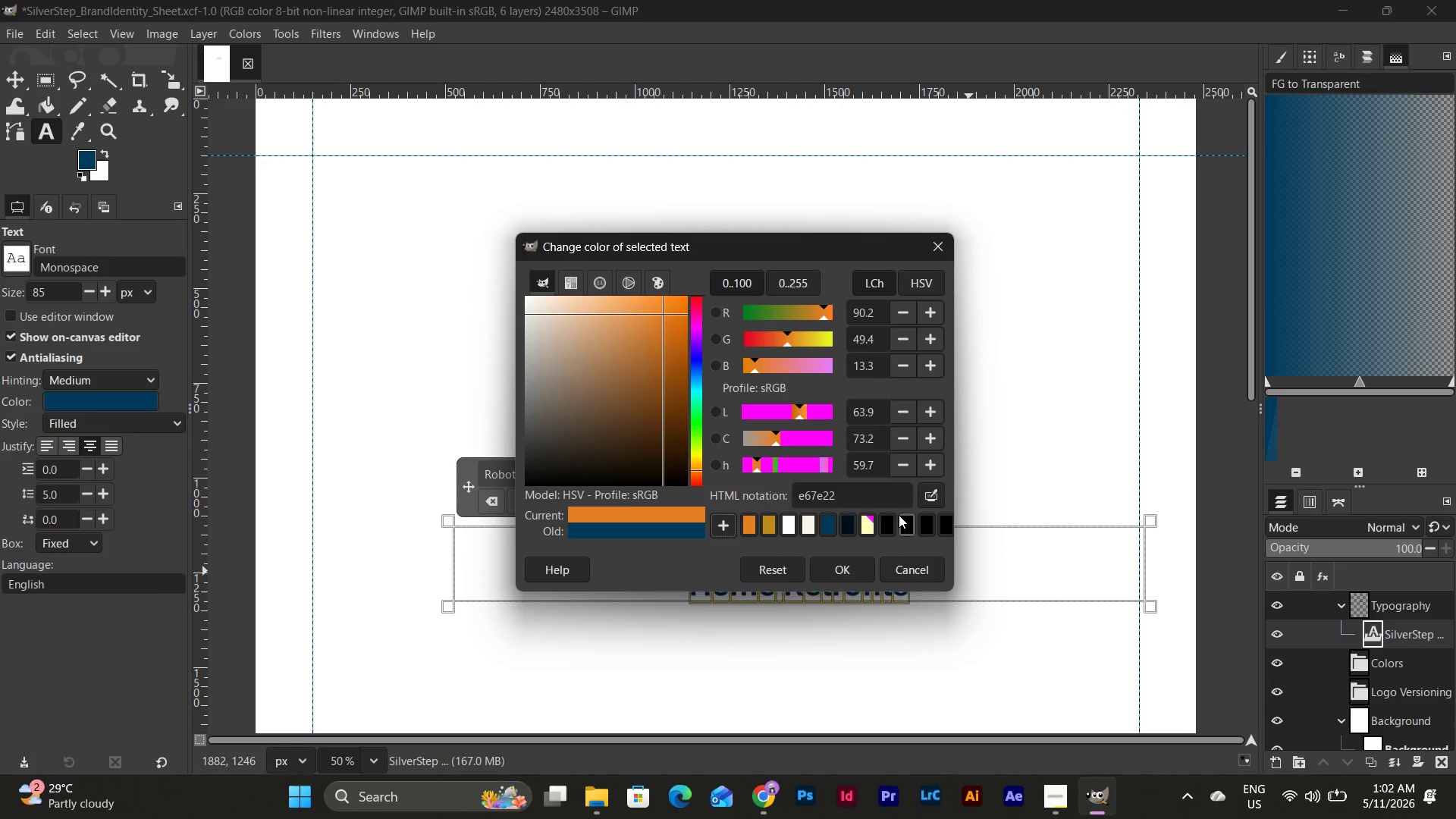 
left_click([890, 488])
 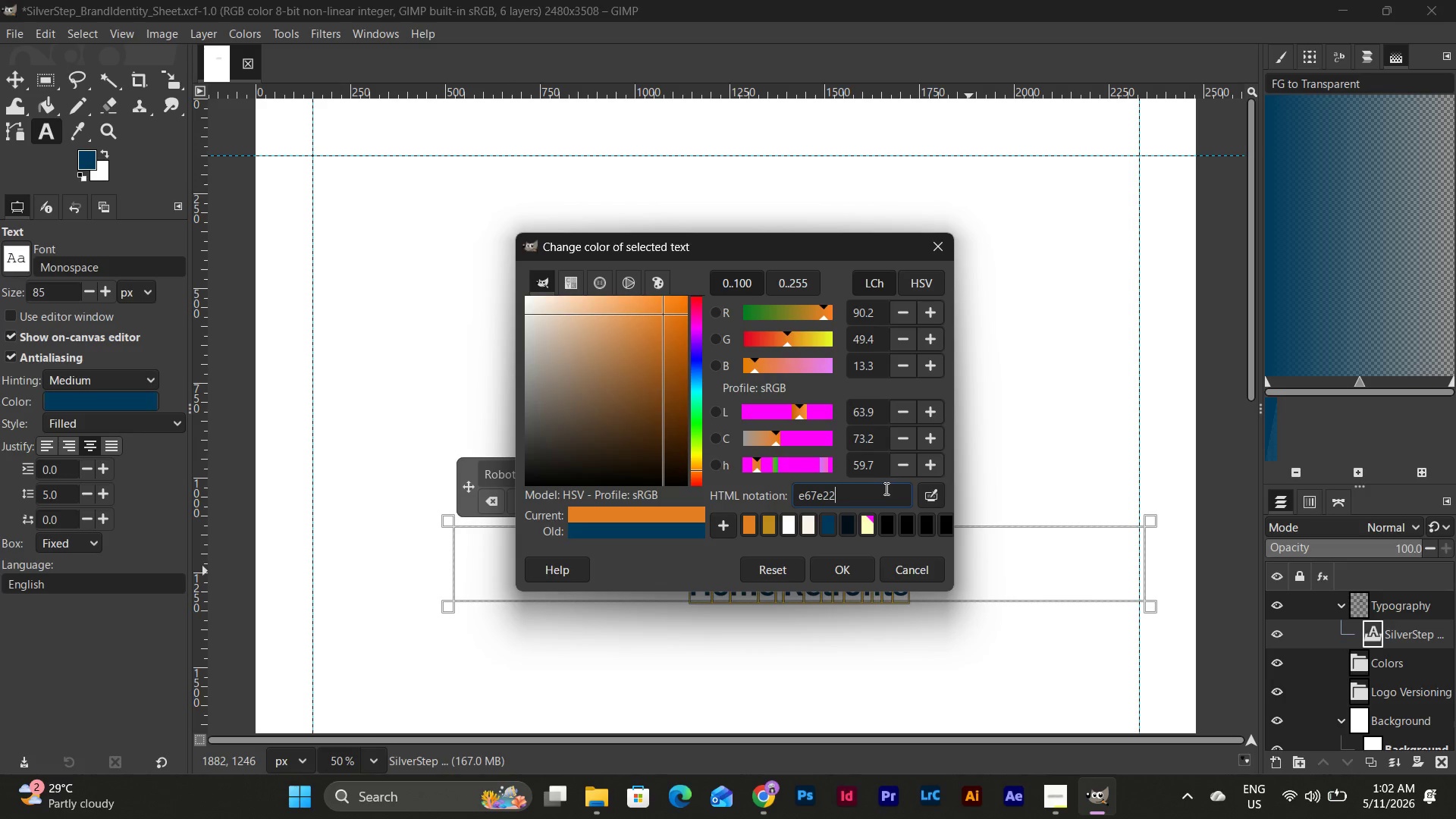 
left_click_drag(start_coordinate=[882, 489], to_coordinate=[730, 492])
 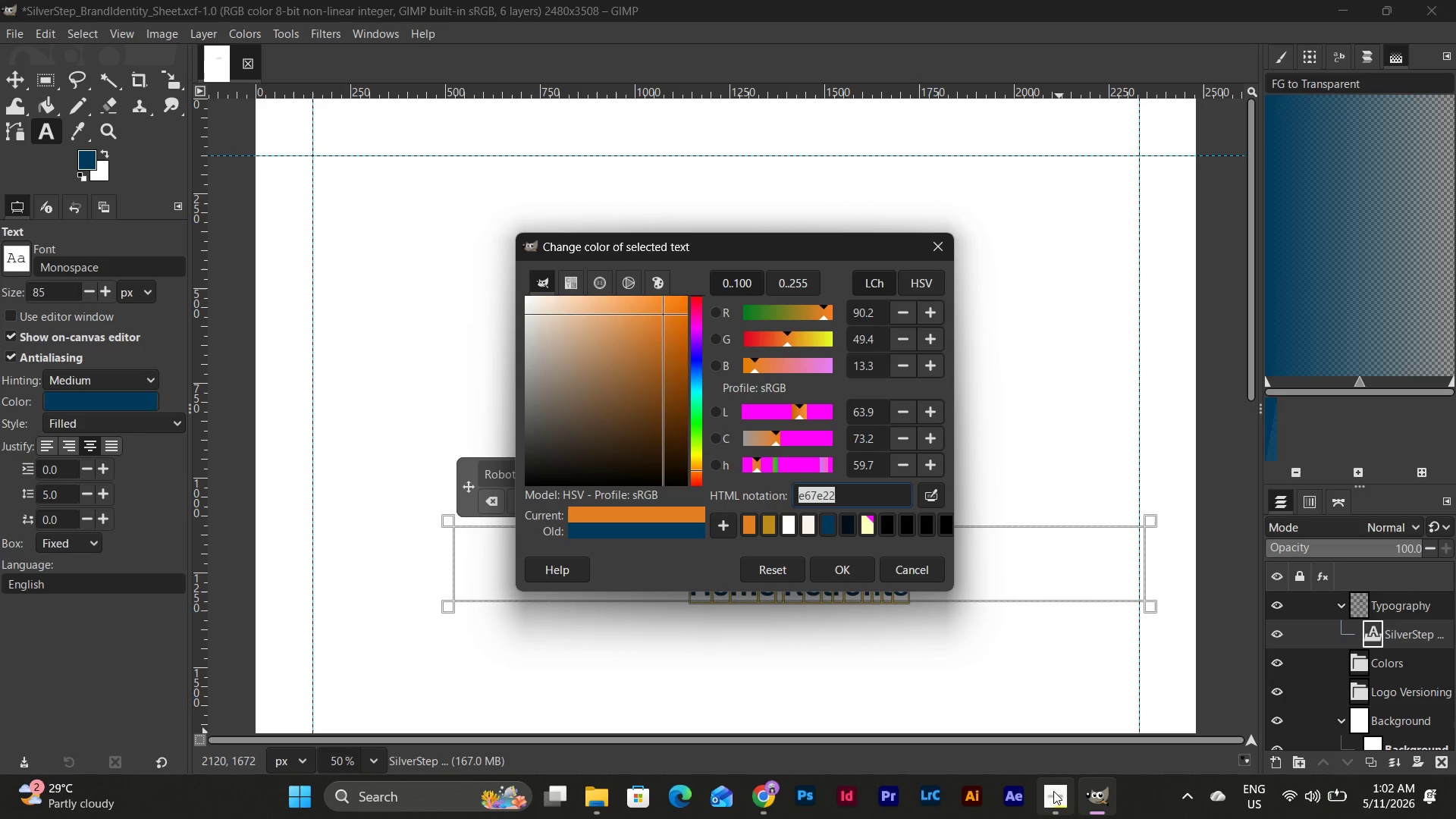 
left_click([1109, 804])